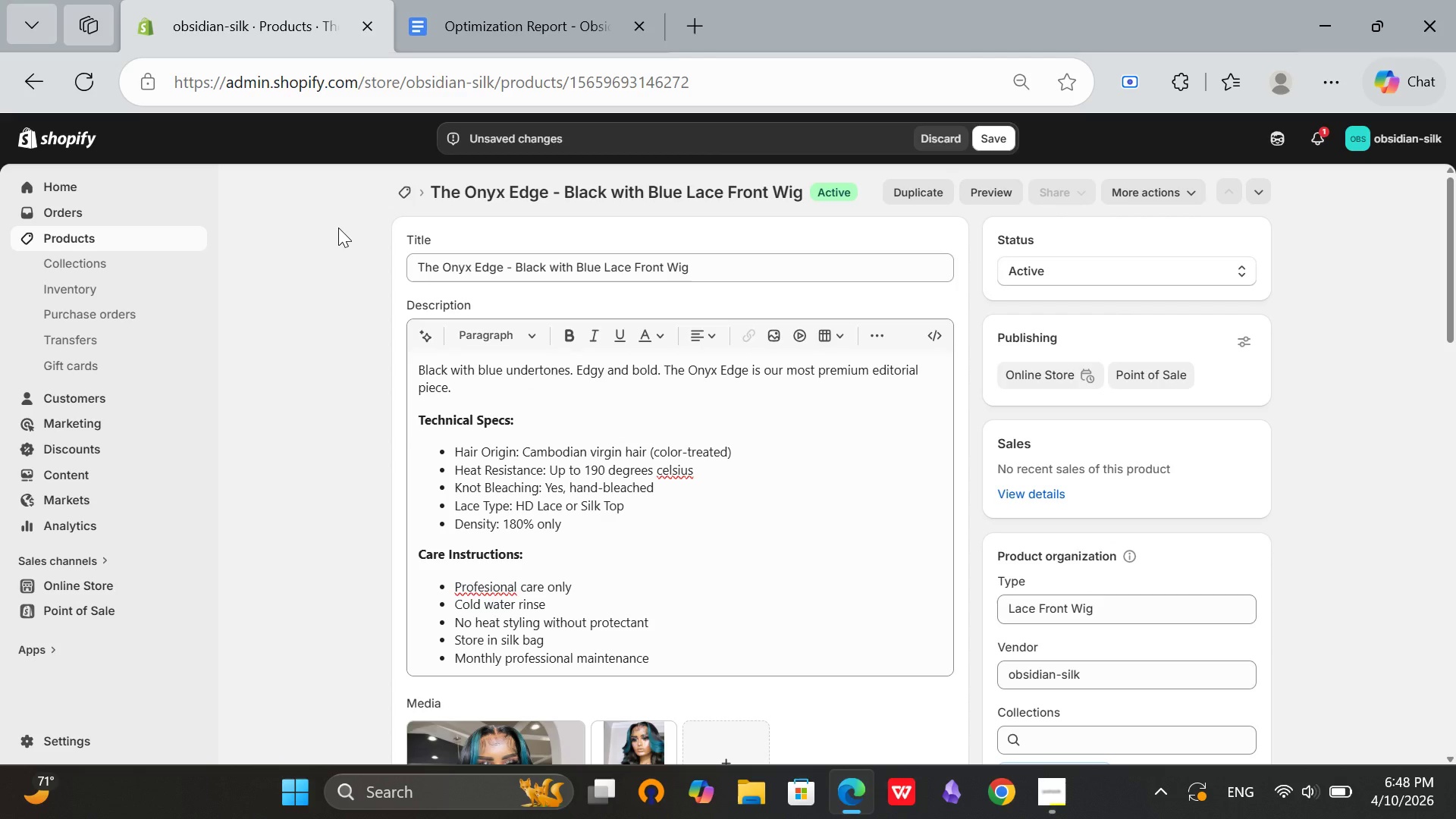 
wait(9.12)
 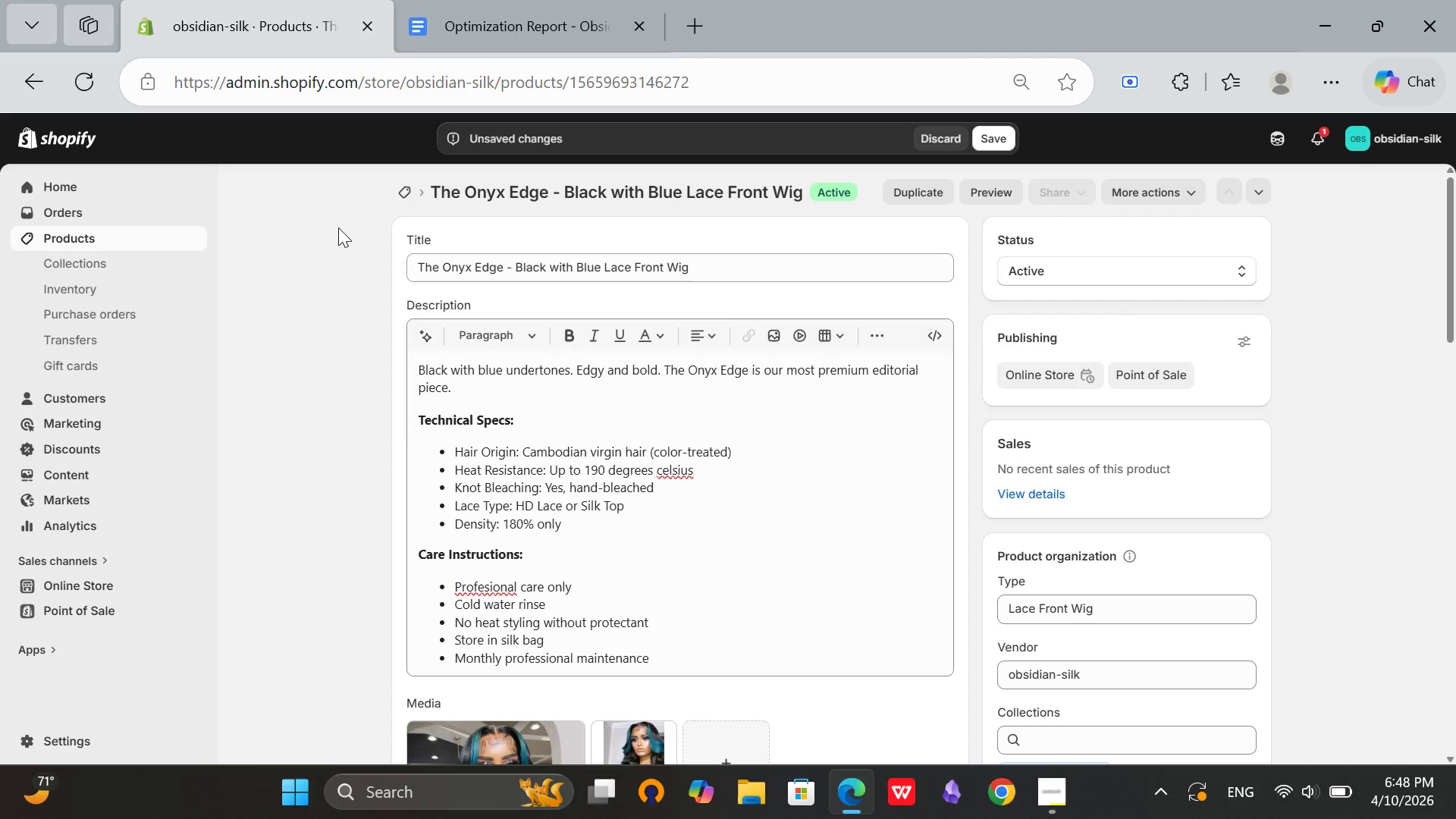 
scroll: coordinate [338, 228], scroll_direction: up, amount: 3.0
 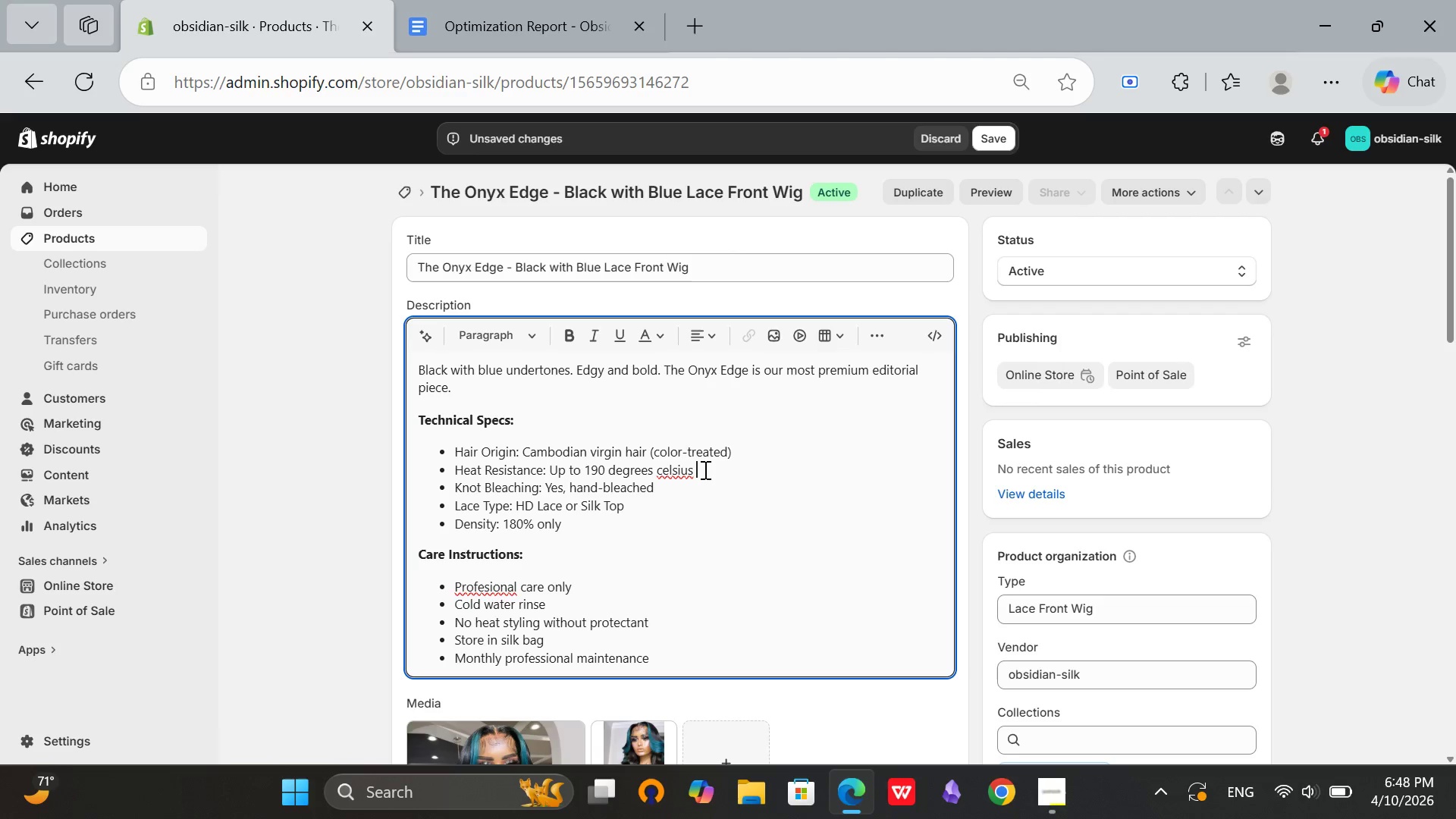 
left_click([704, 469])
 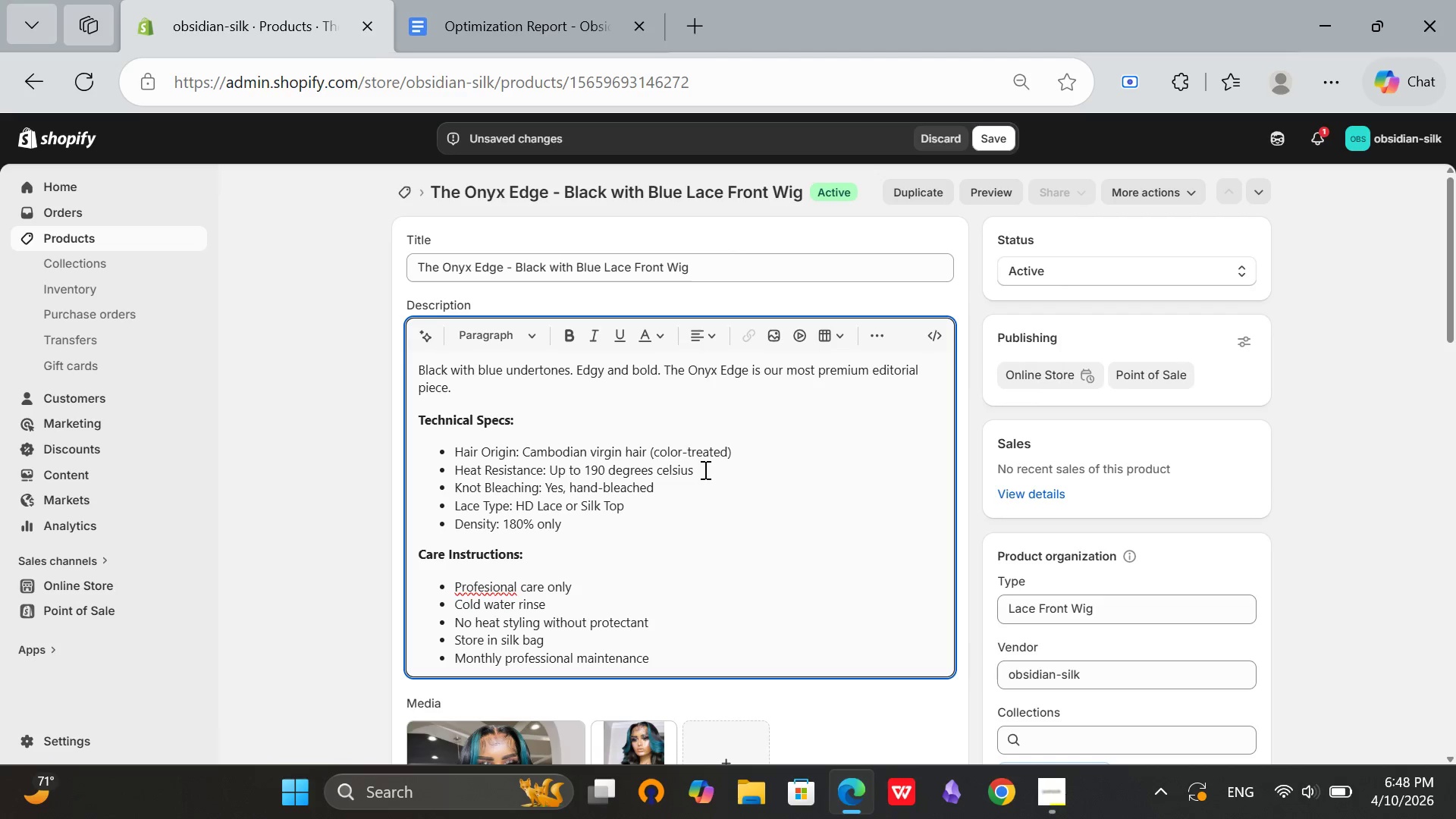 
key(Backspace)
key(Backspace)
key(Backspace)
key(Backspace)
key(Backspace)
type(cius)
 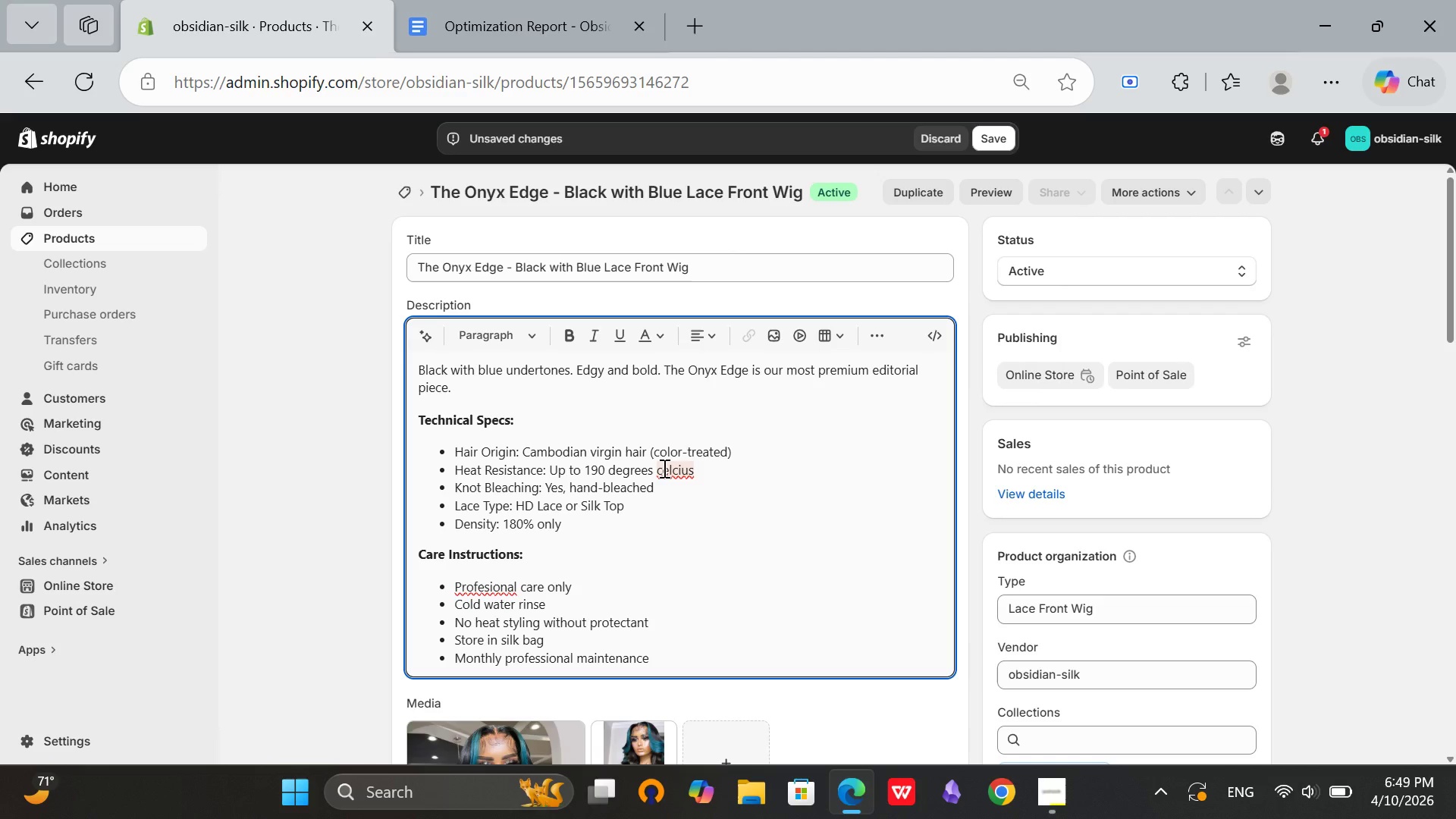 
left_click([663, 466])
 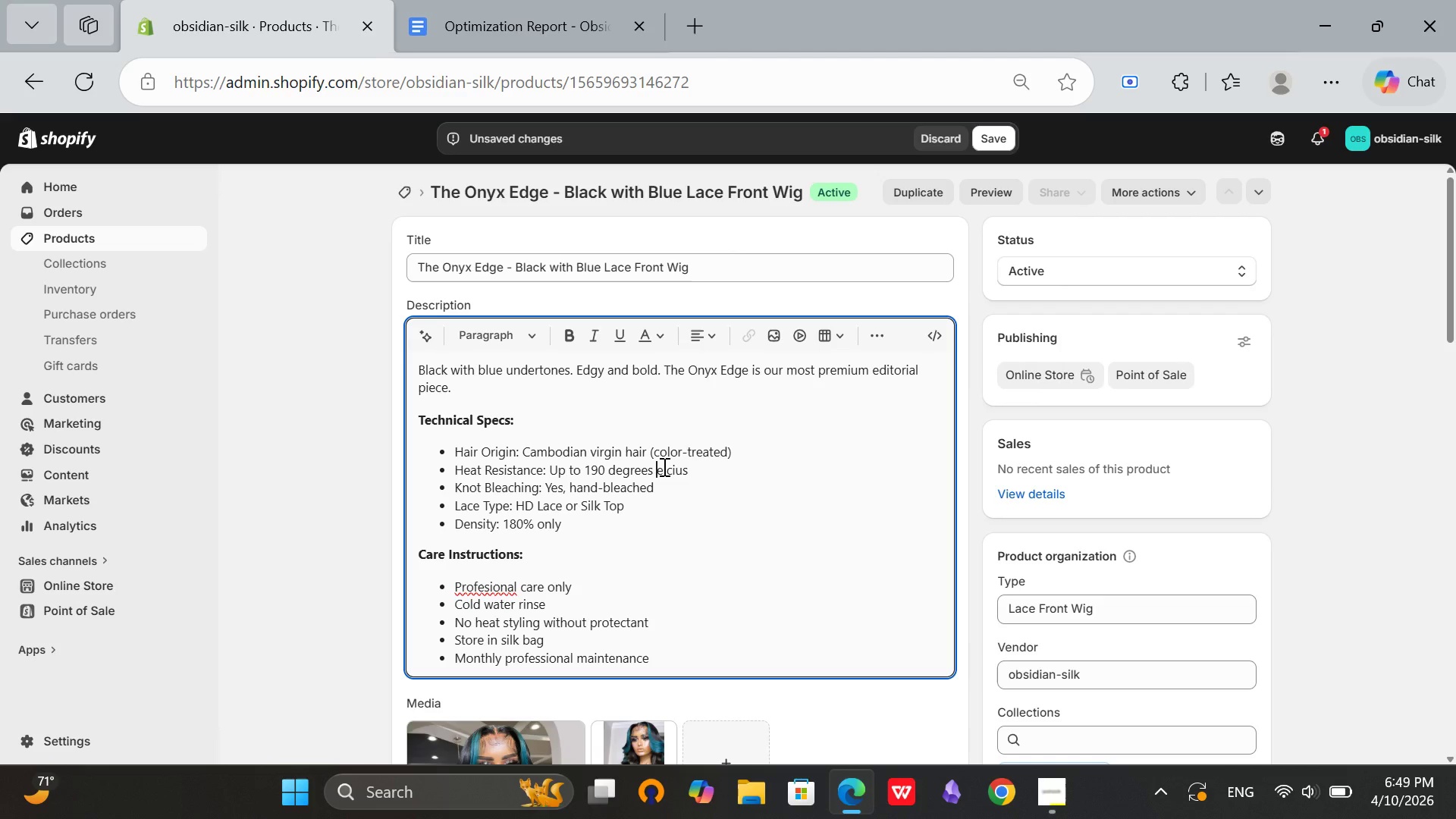 
key(Backspace)
 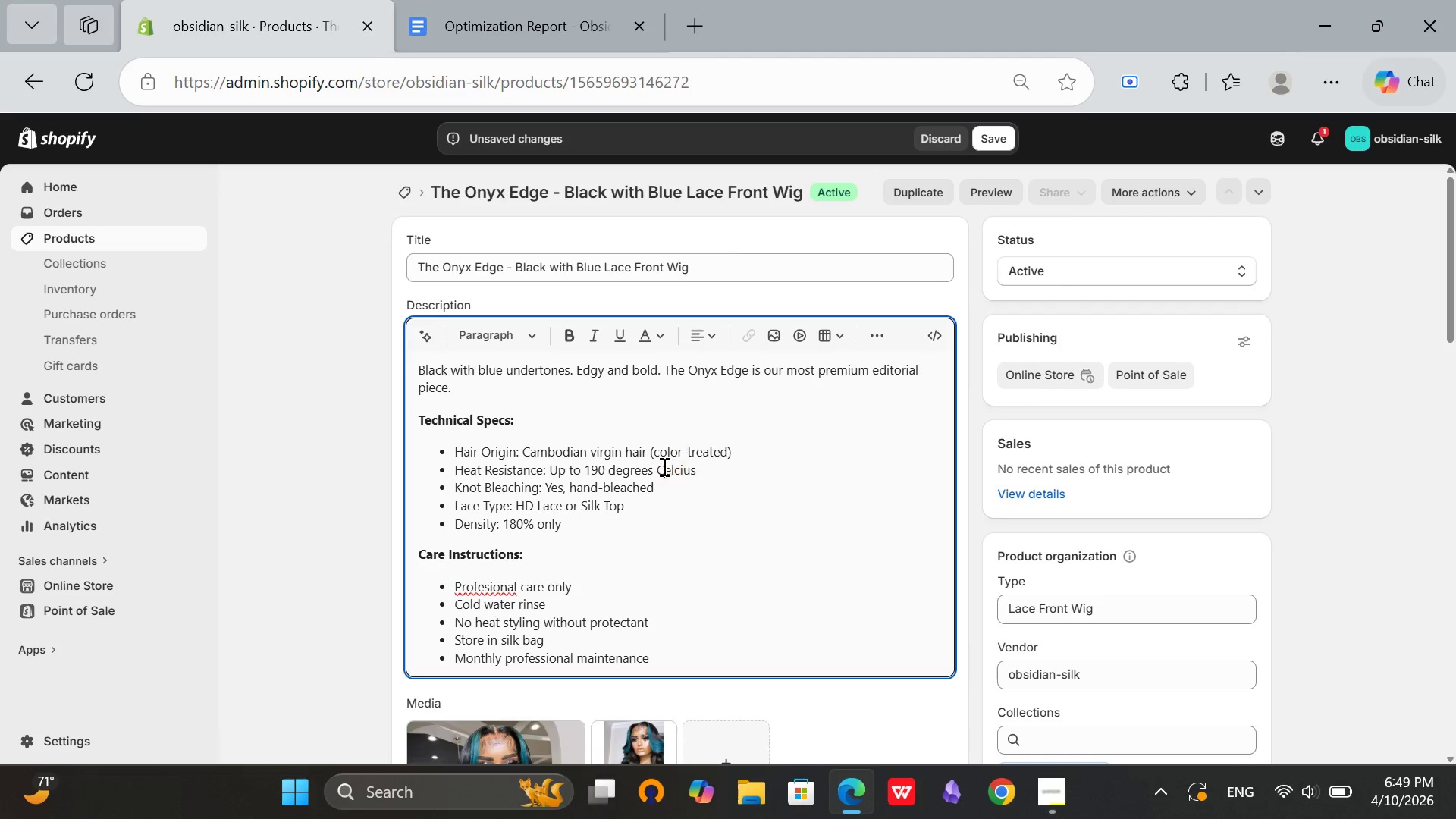 
key(CapsLock)
 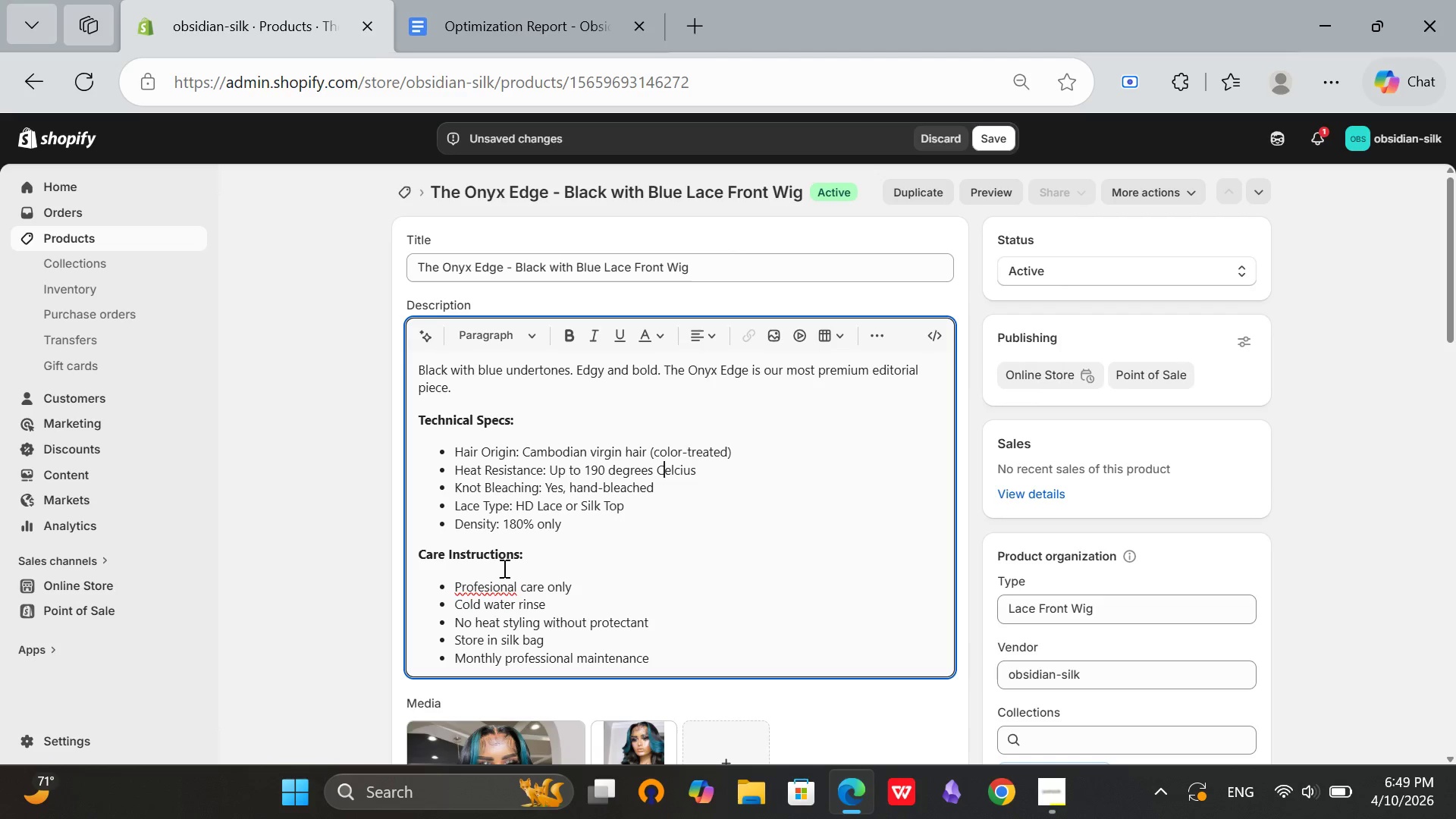 
key(C)
 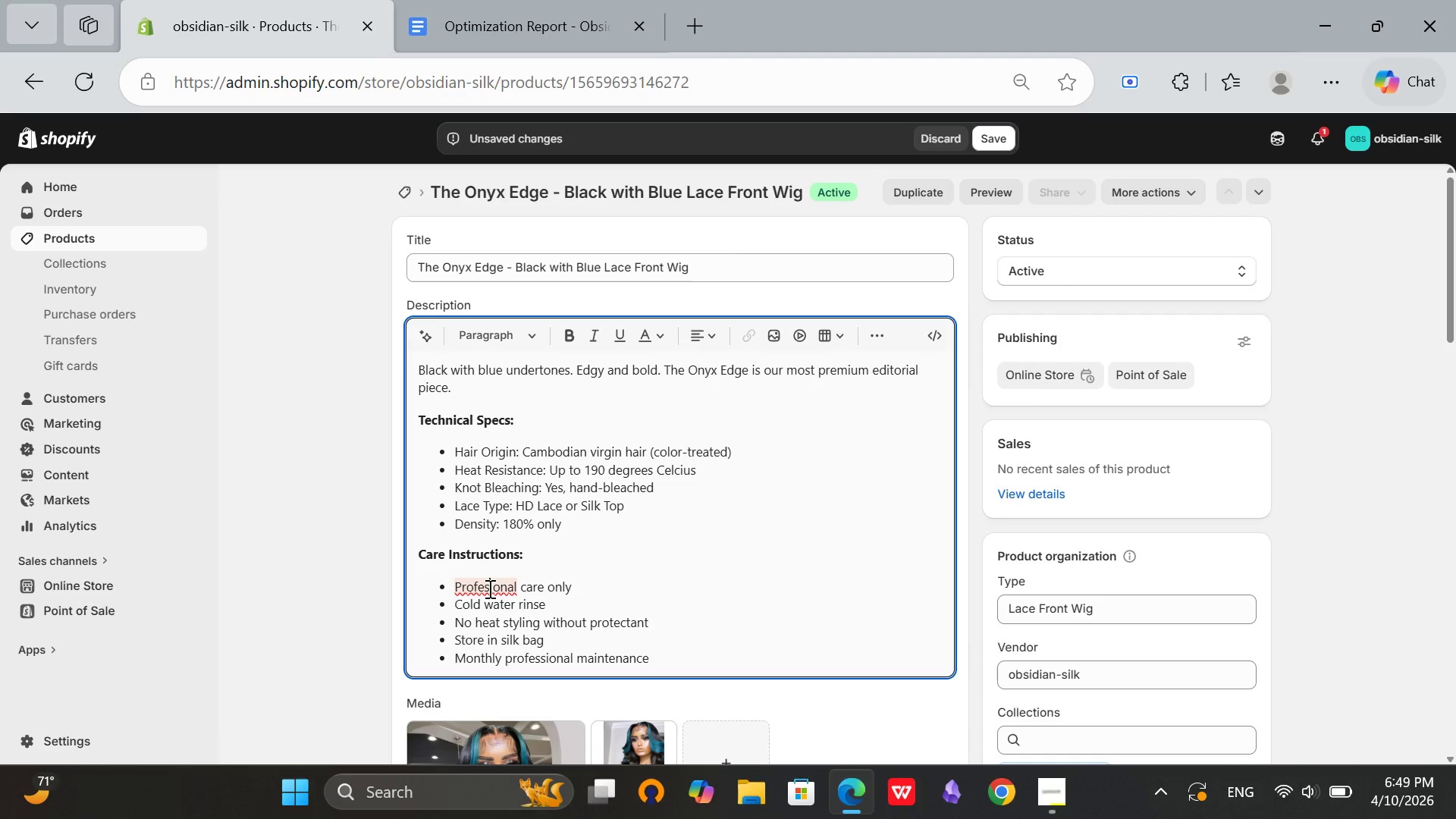 
left_click([488, 588])
 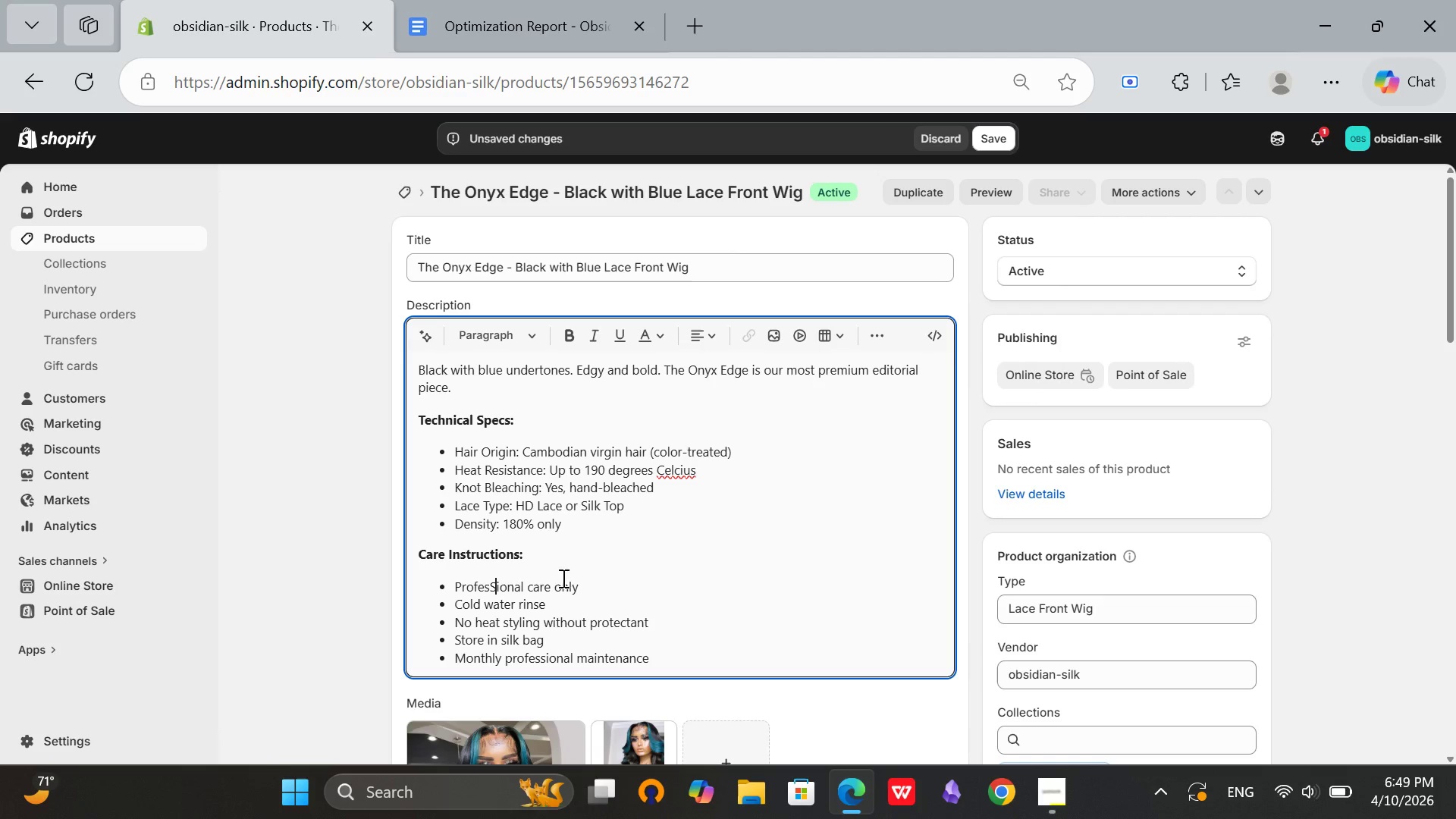 
key(S)
 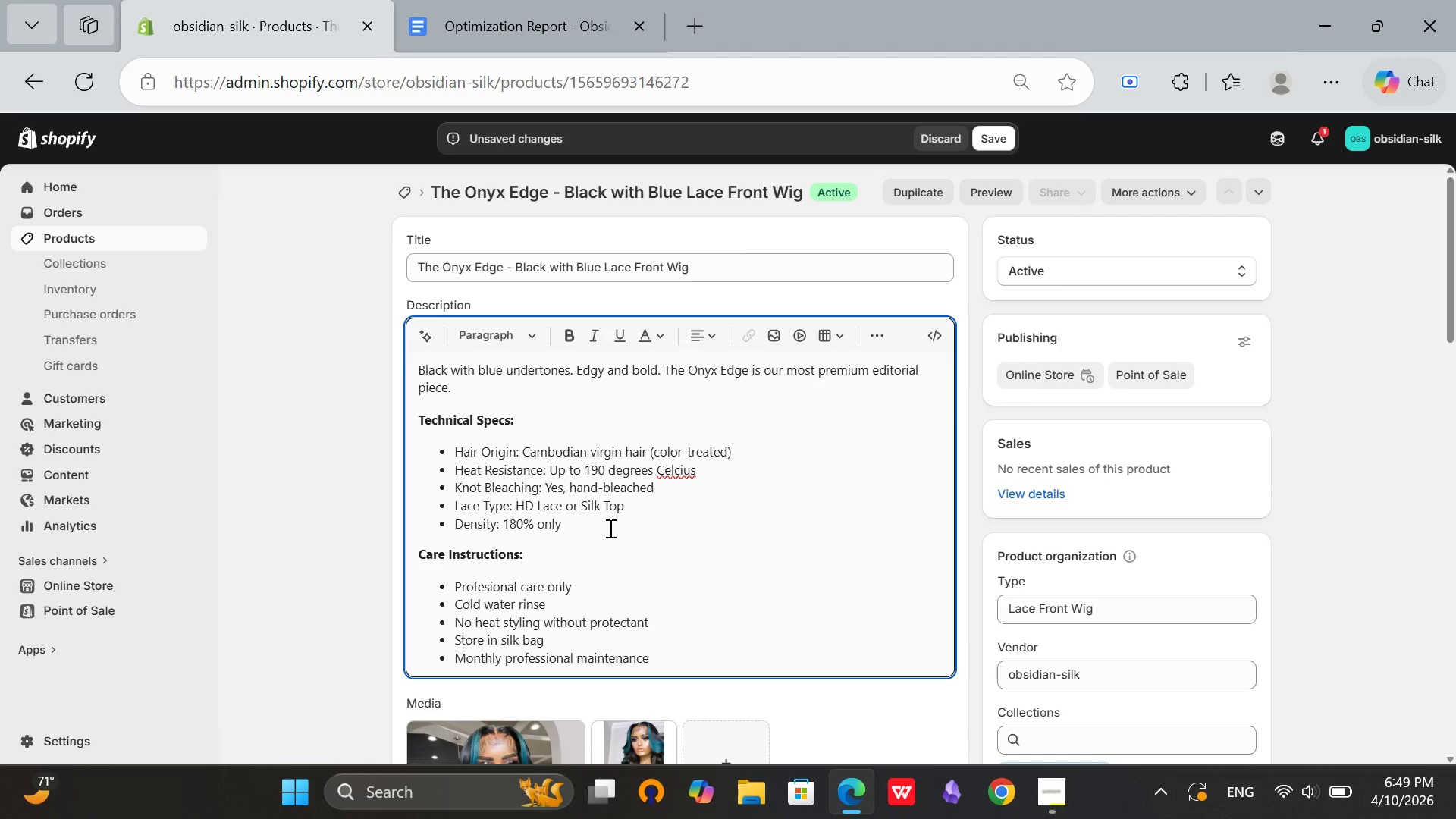 
key(Backspace)
 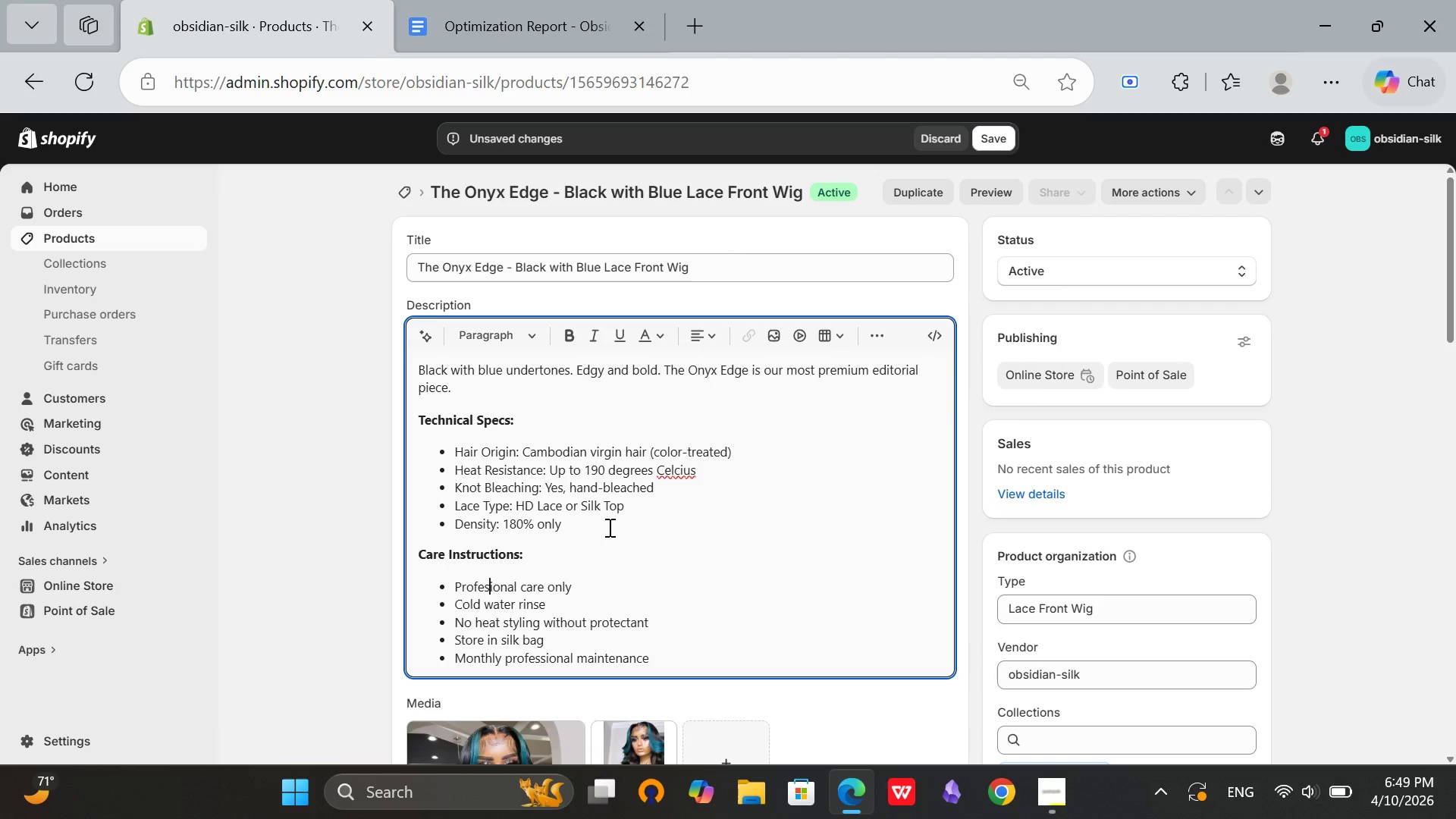 
key(CapsLock)
 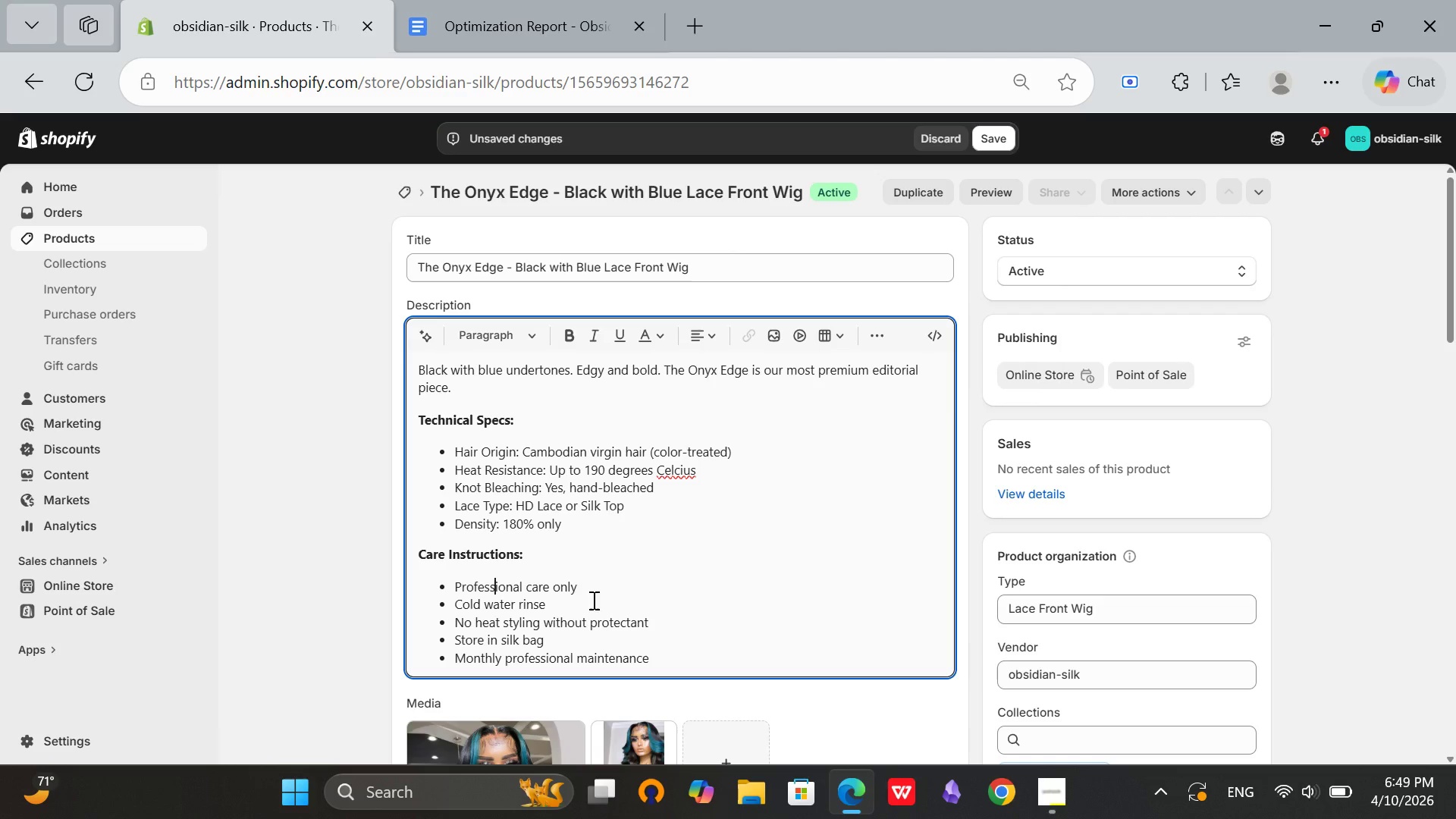 
key(S)
 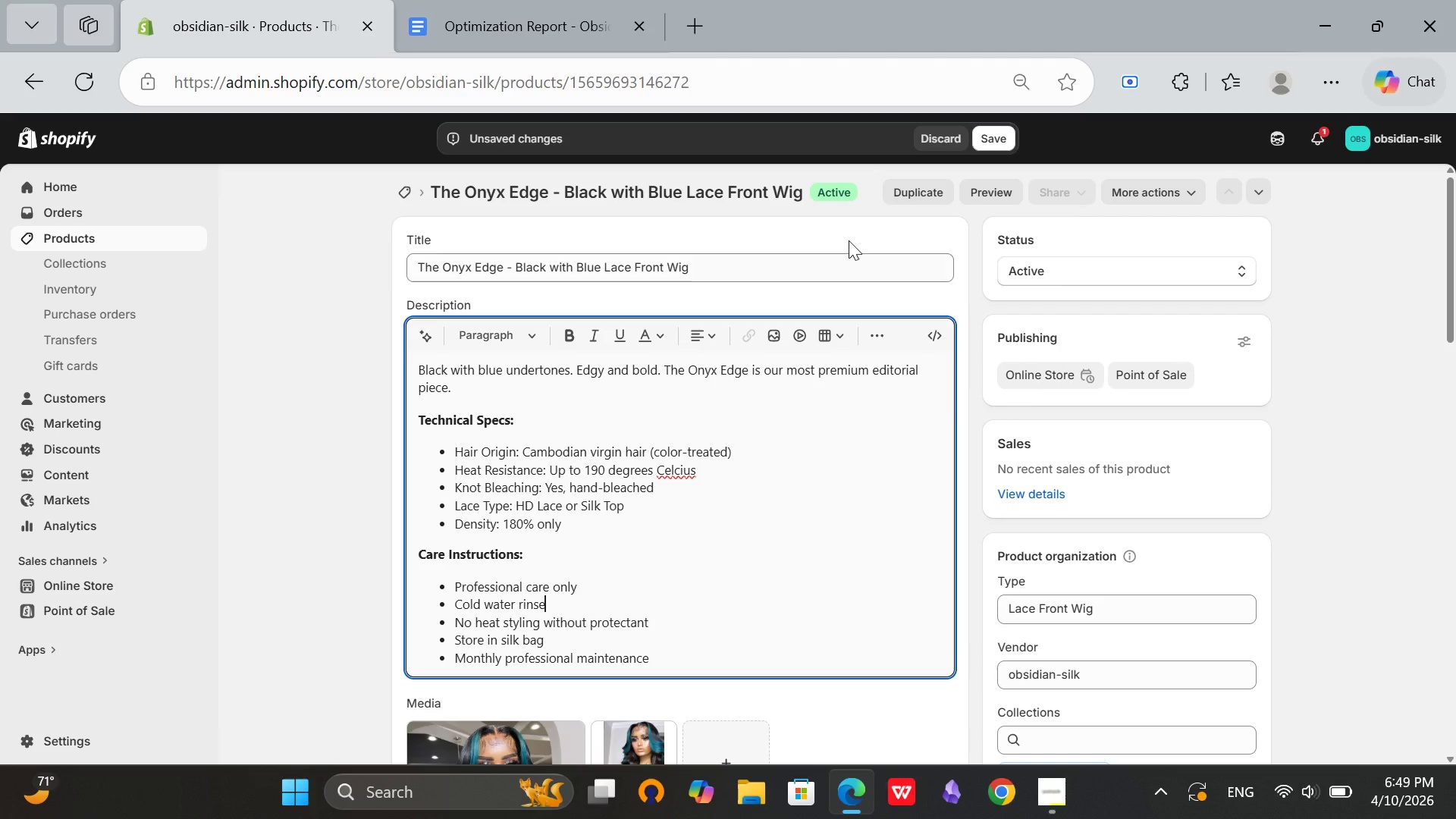 
left_click([592, 600])
 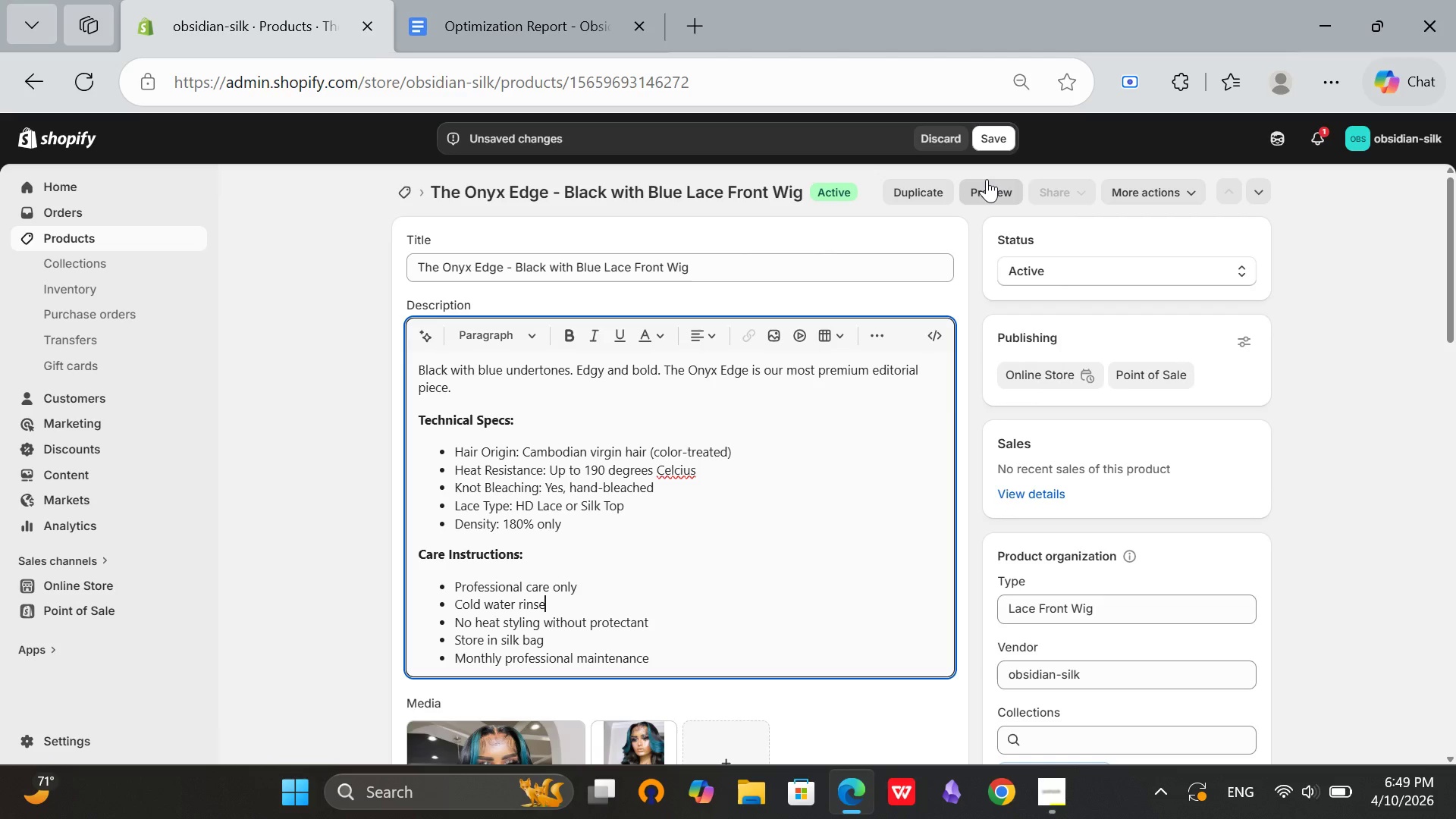 
left_click([704, 469])
 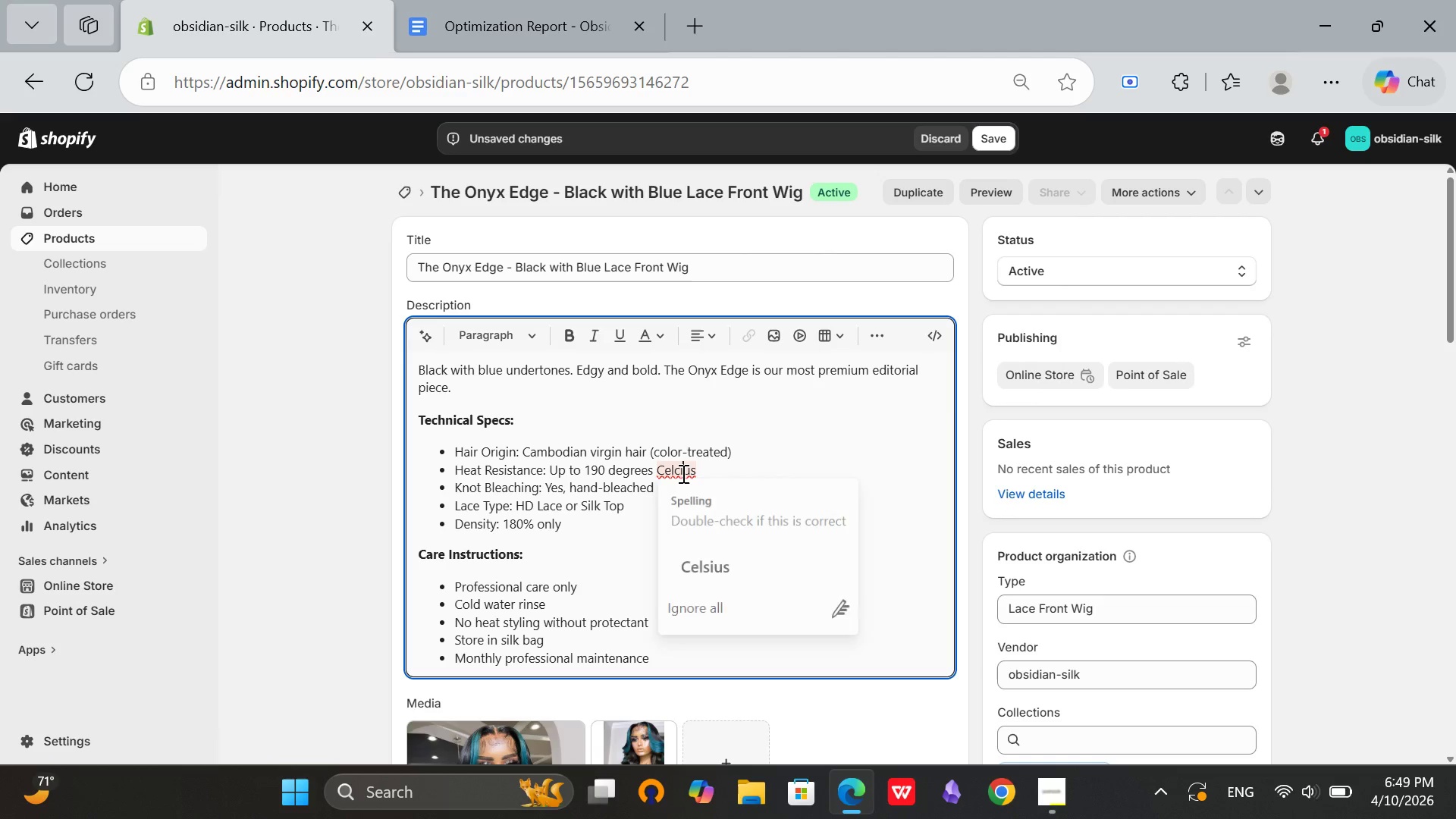 
left_click([682, 473])
 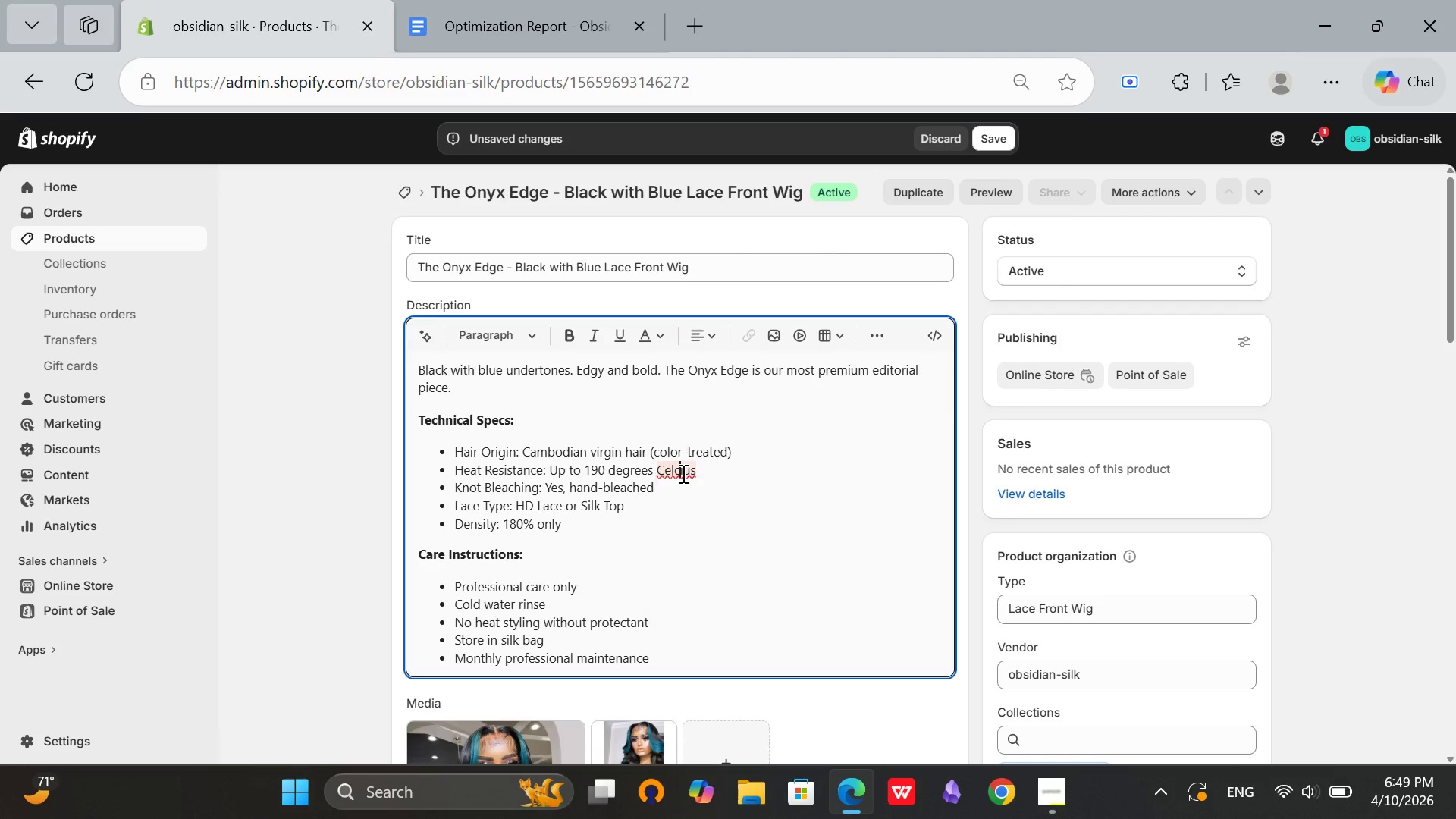 
key(ArrowLeft)
 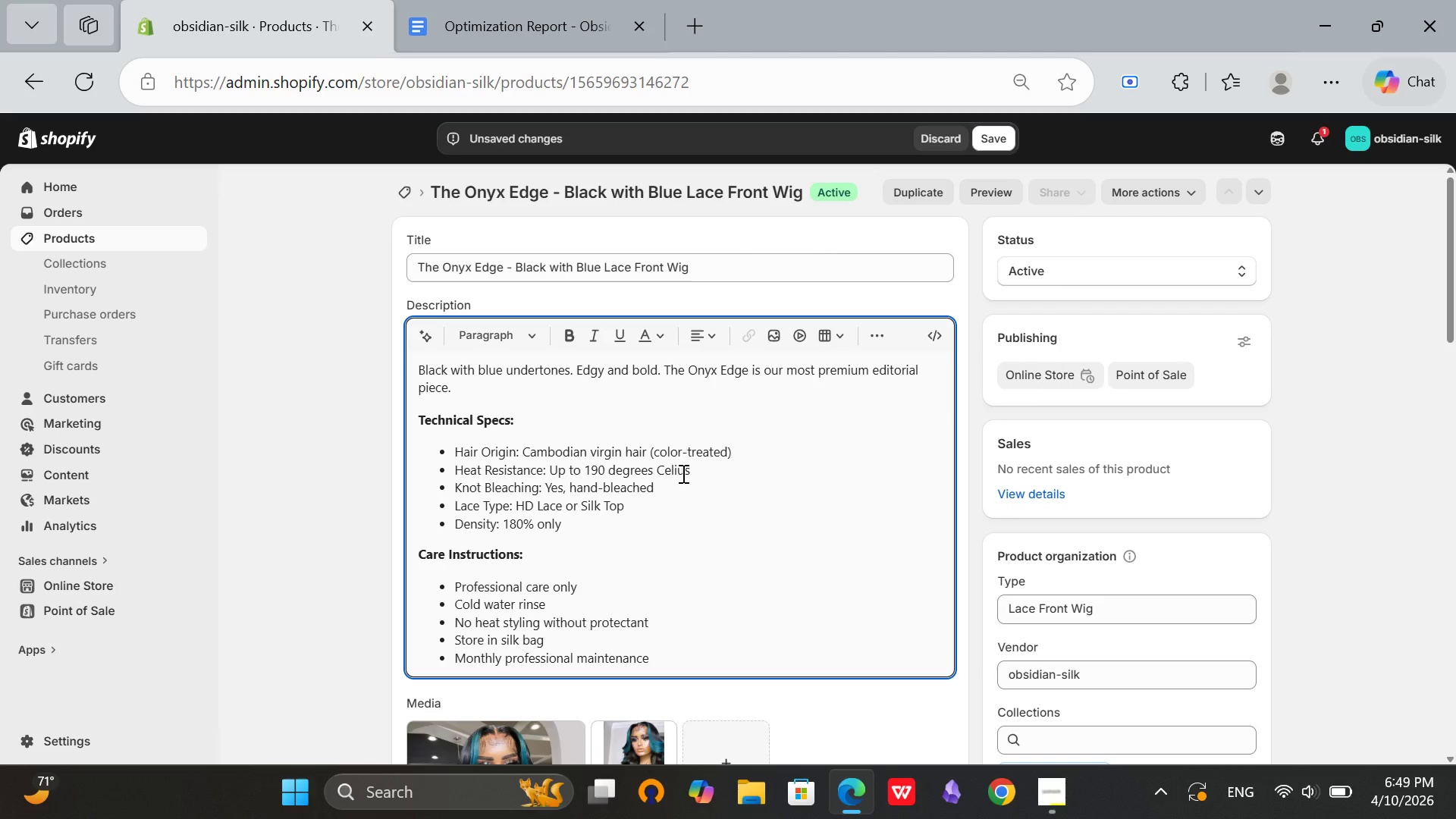 
key(Backspace)
 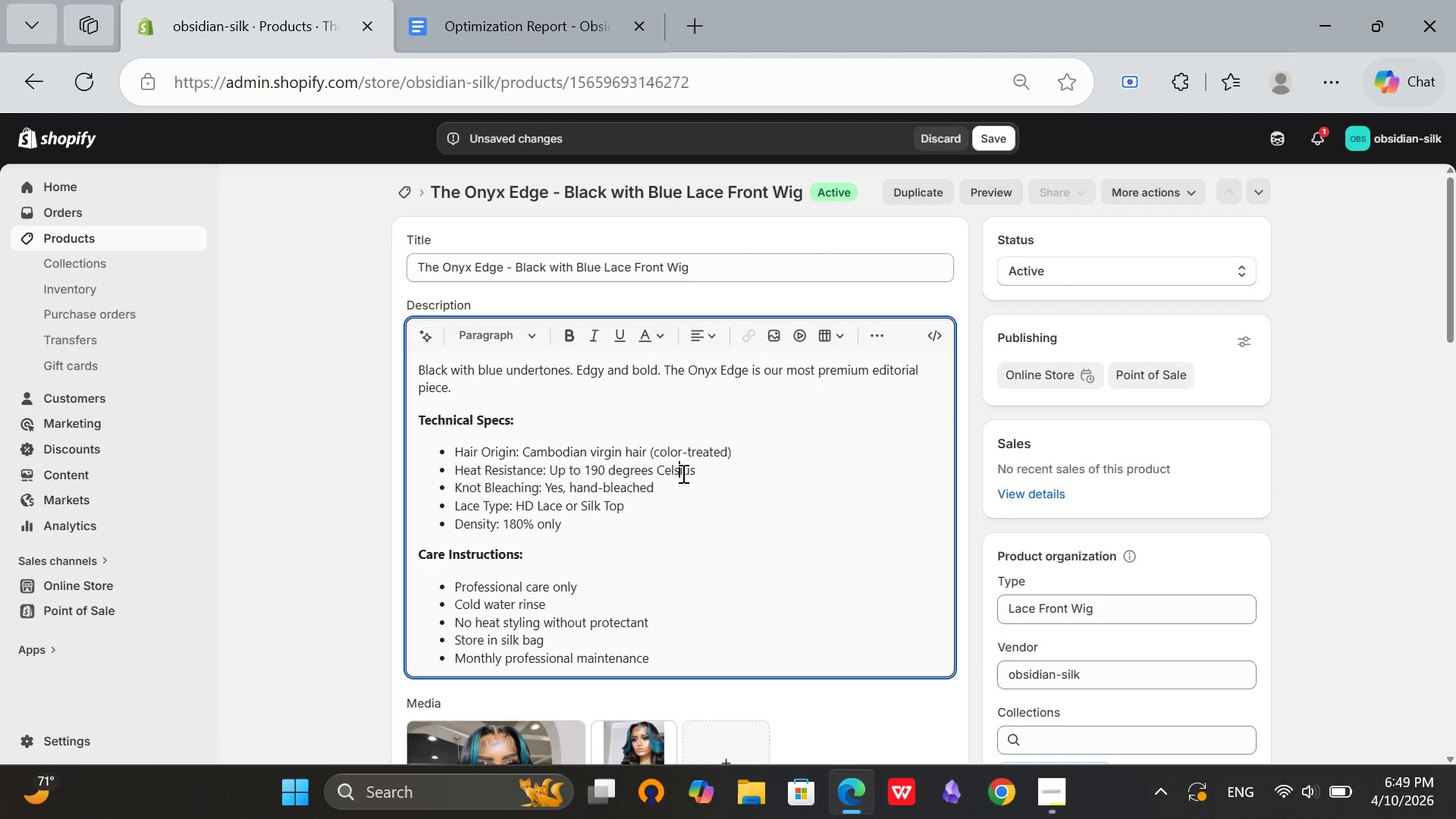 
key(S)
 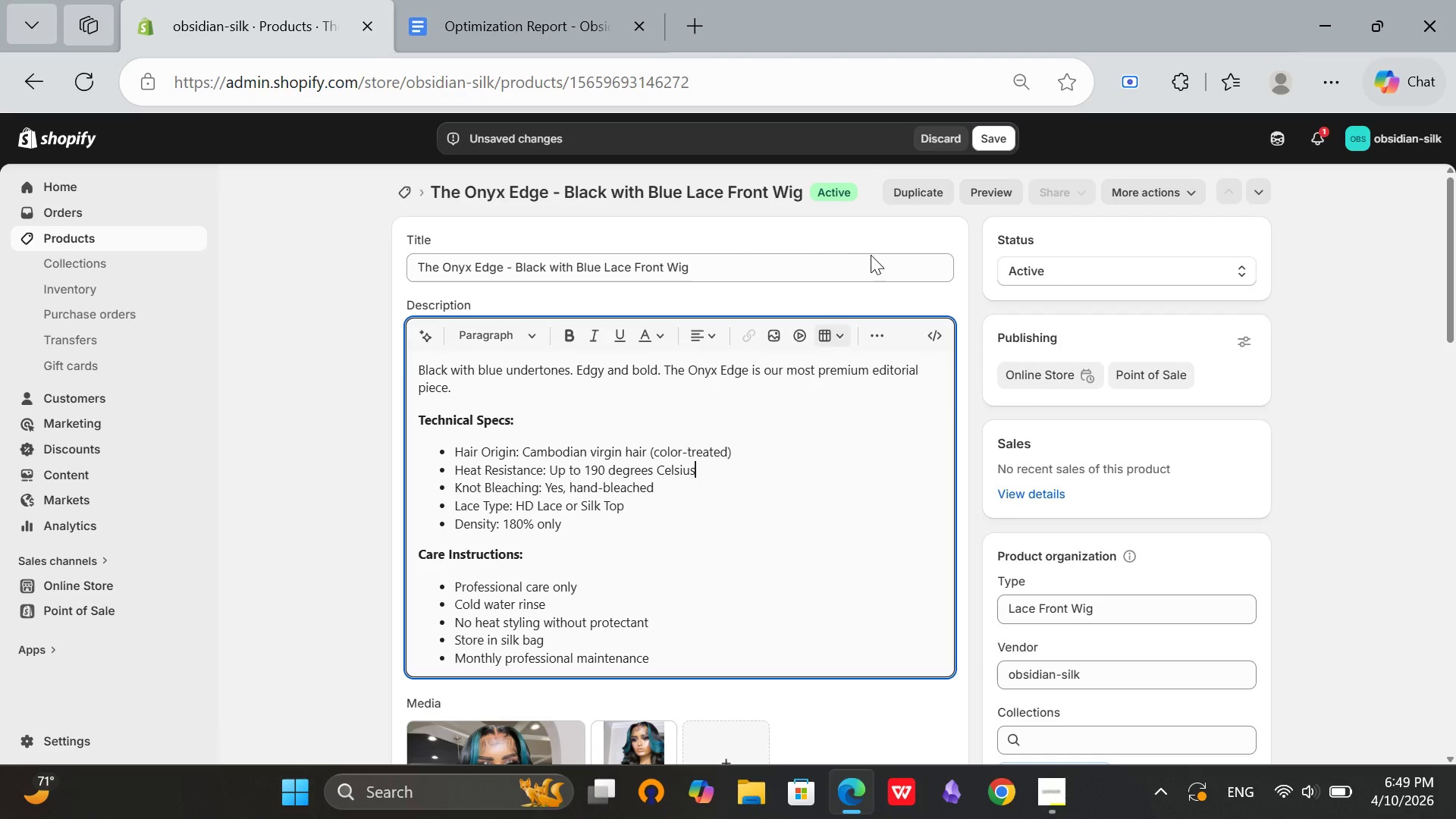 
left_click([730, 475])
 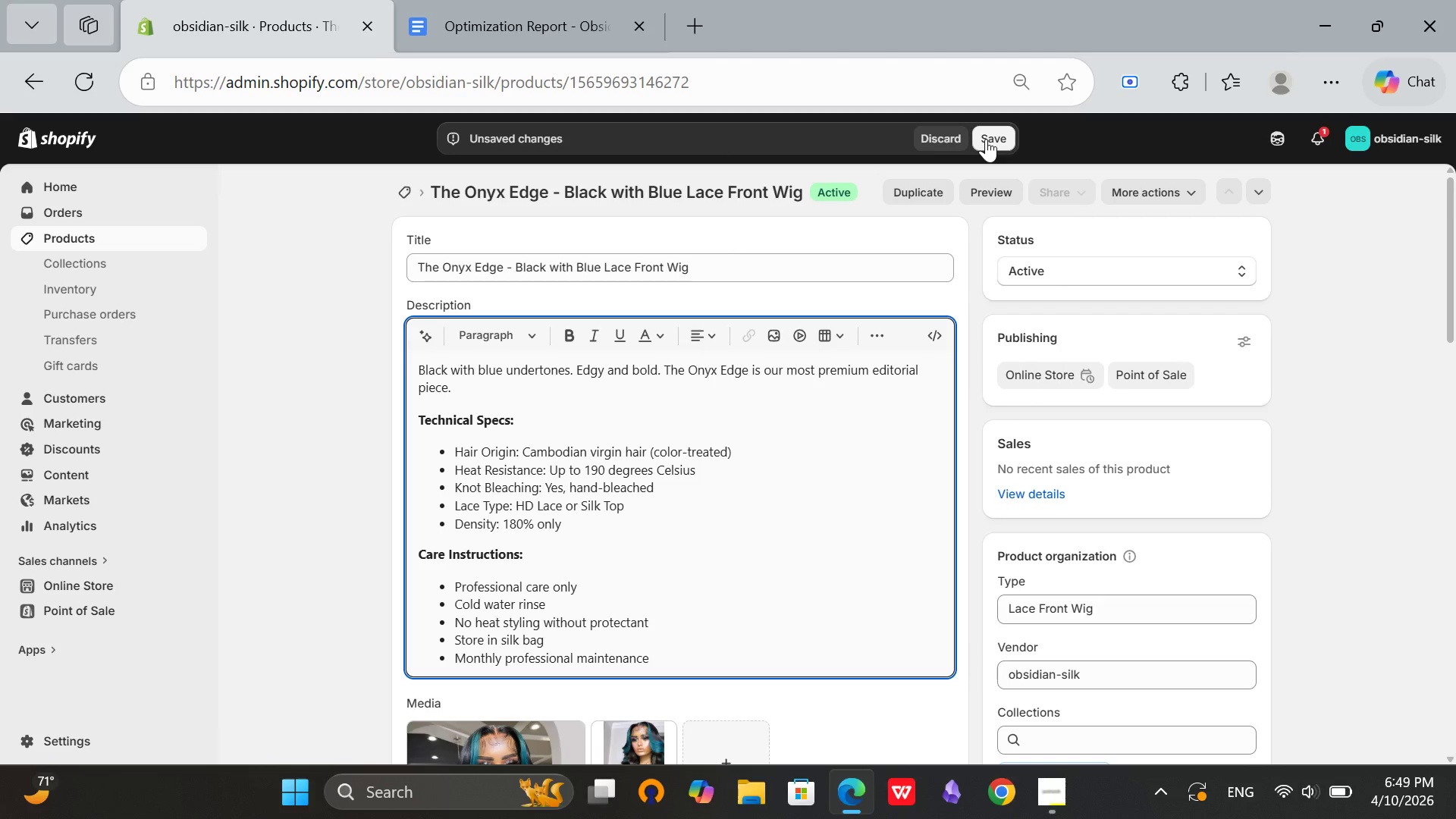 
left_click([986, 139])
 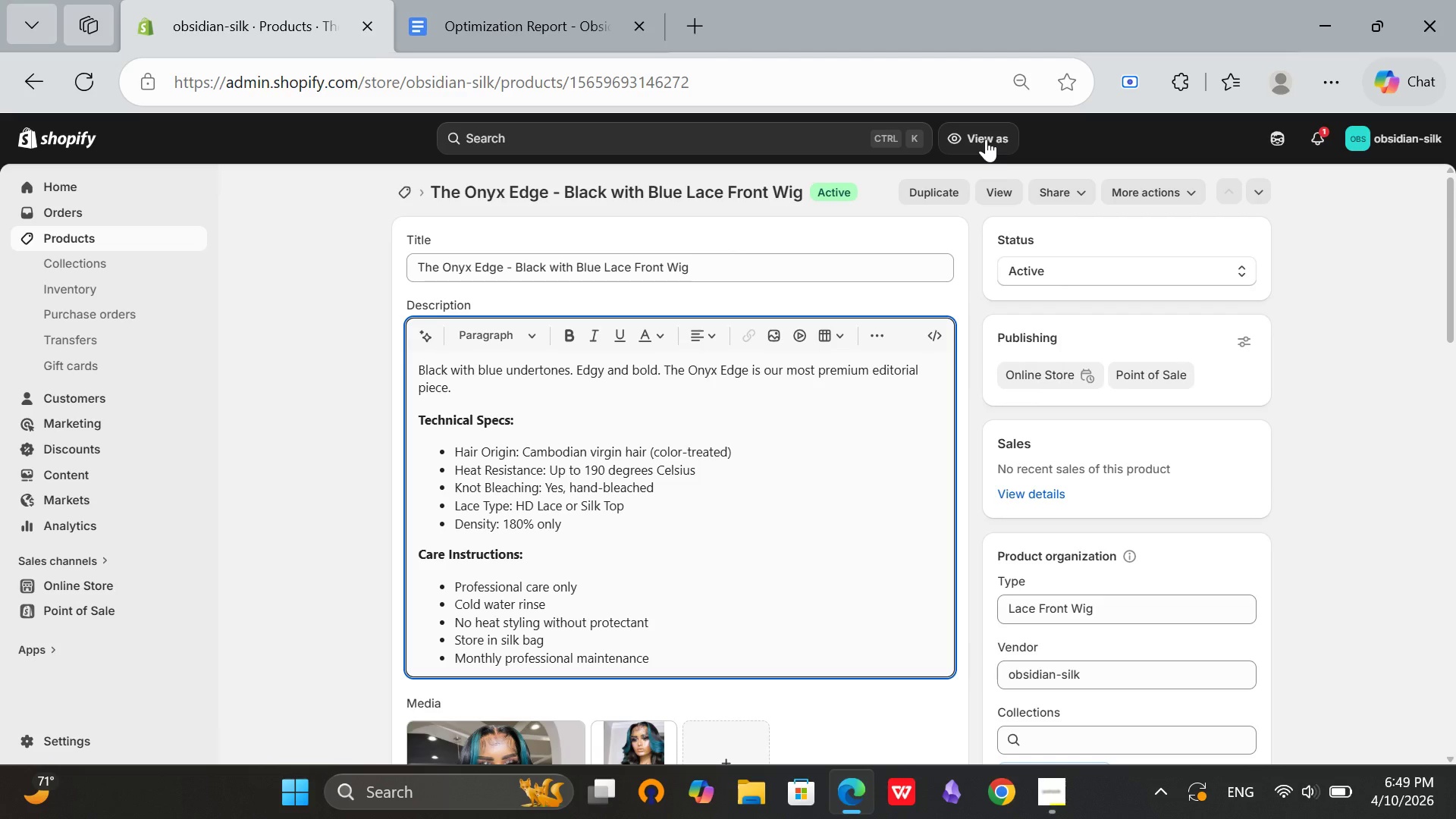 
wait(25.74)
 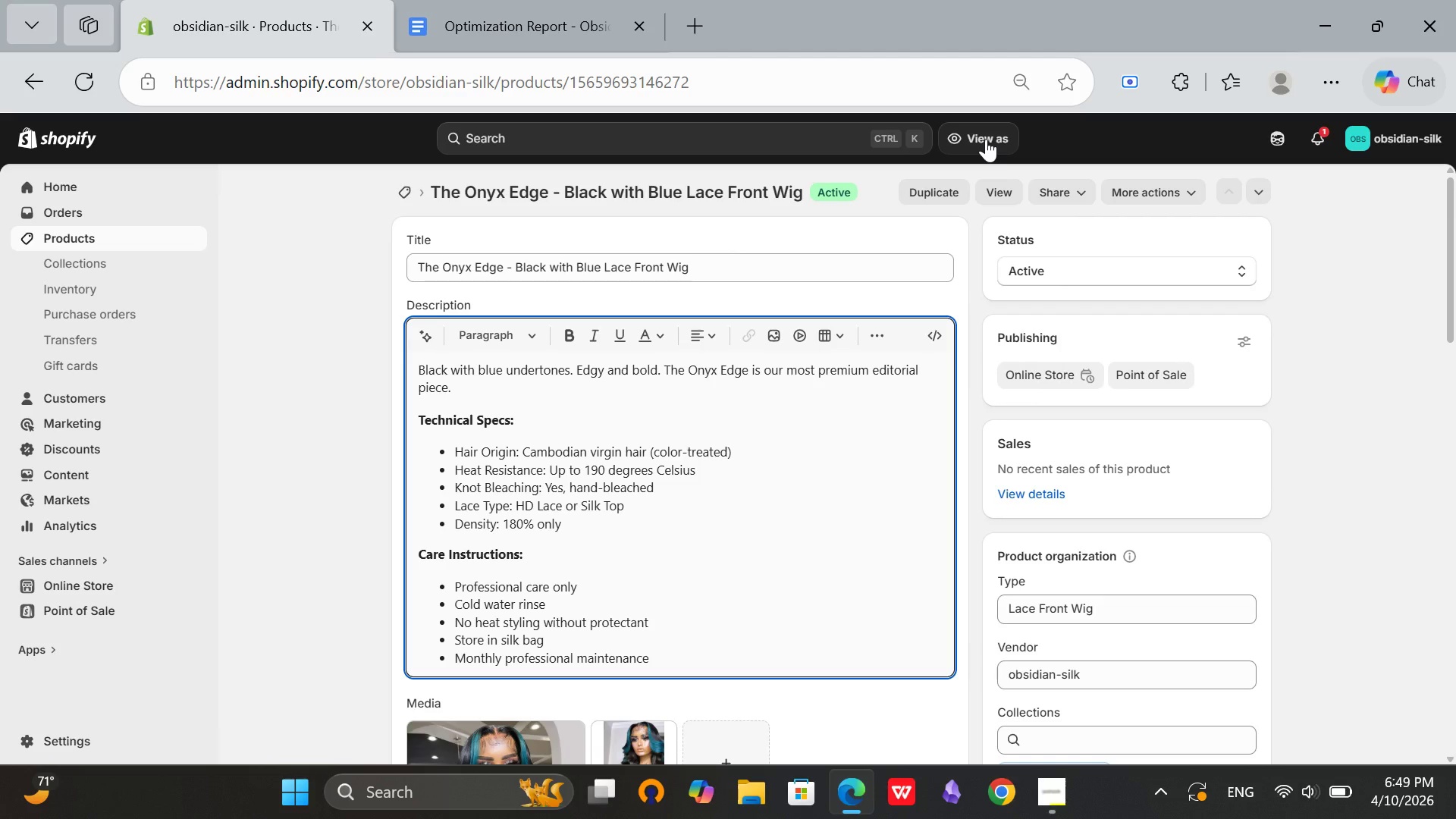 
scroll: coordinate [1059, 194], scroll_direction: up, amount: 2.0
 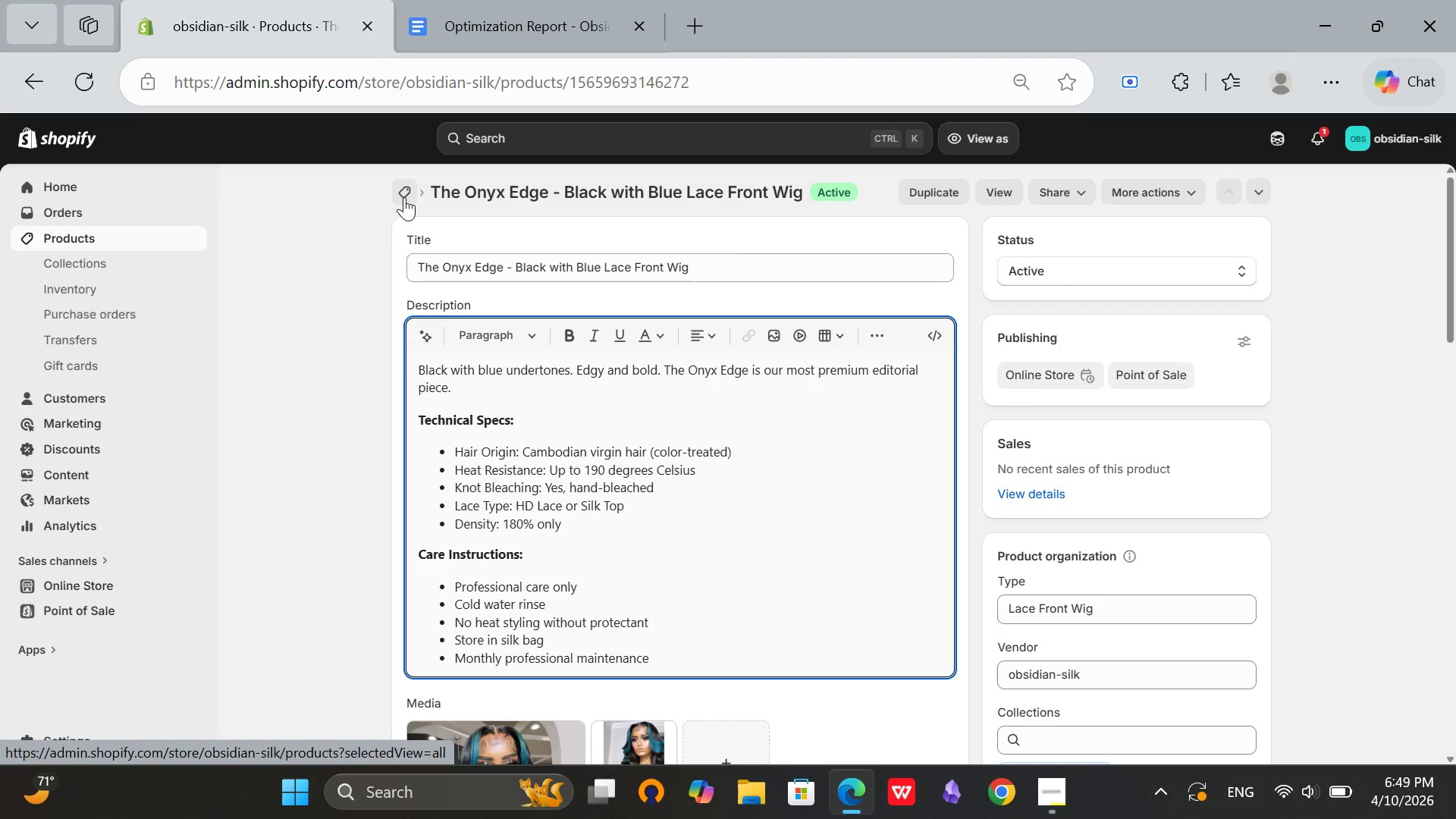 
left_click([404, 197])
 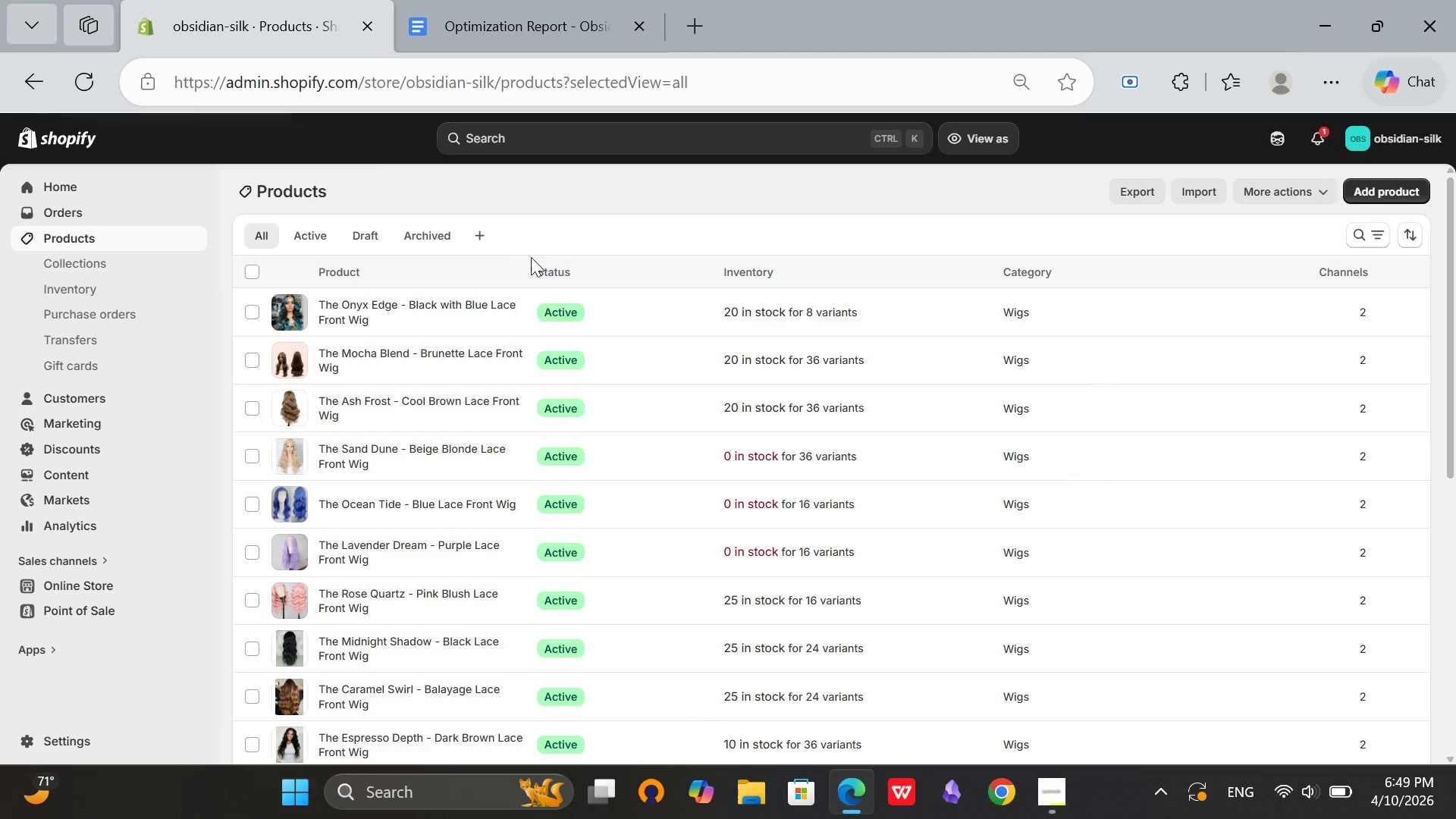 
scroll: coordinate [629, 507], scroll_direction: down, amount: 14.0
 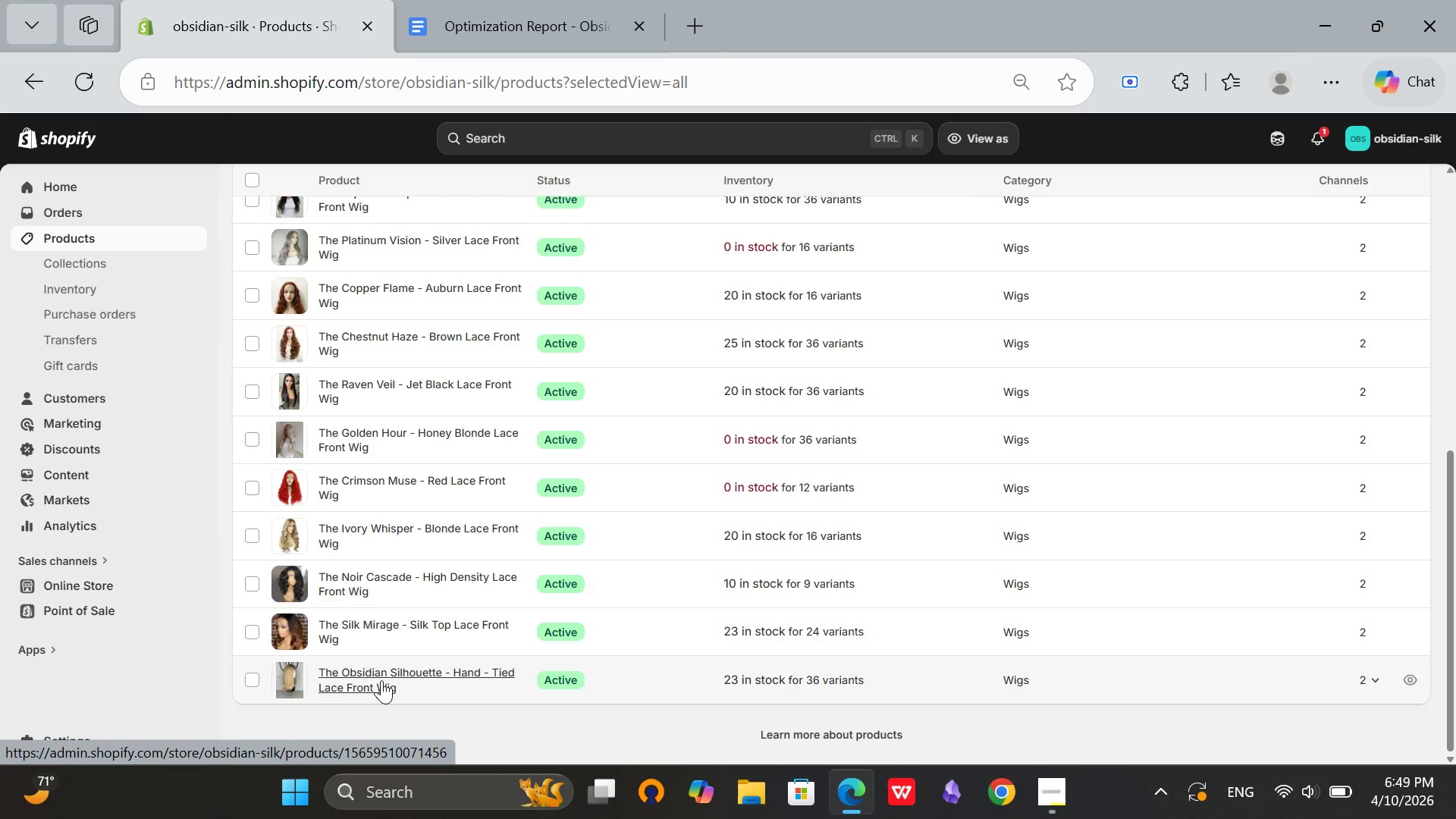 
left_click([381, 680])
 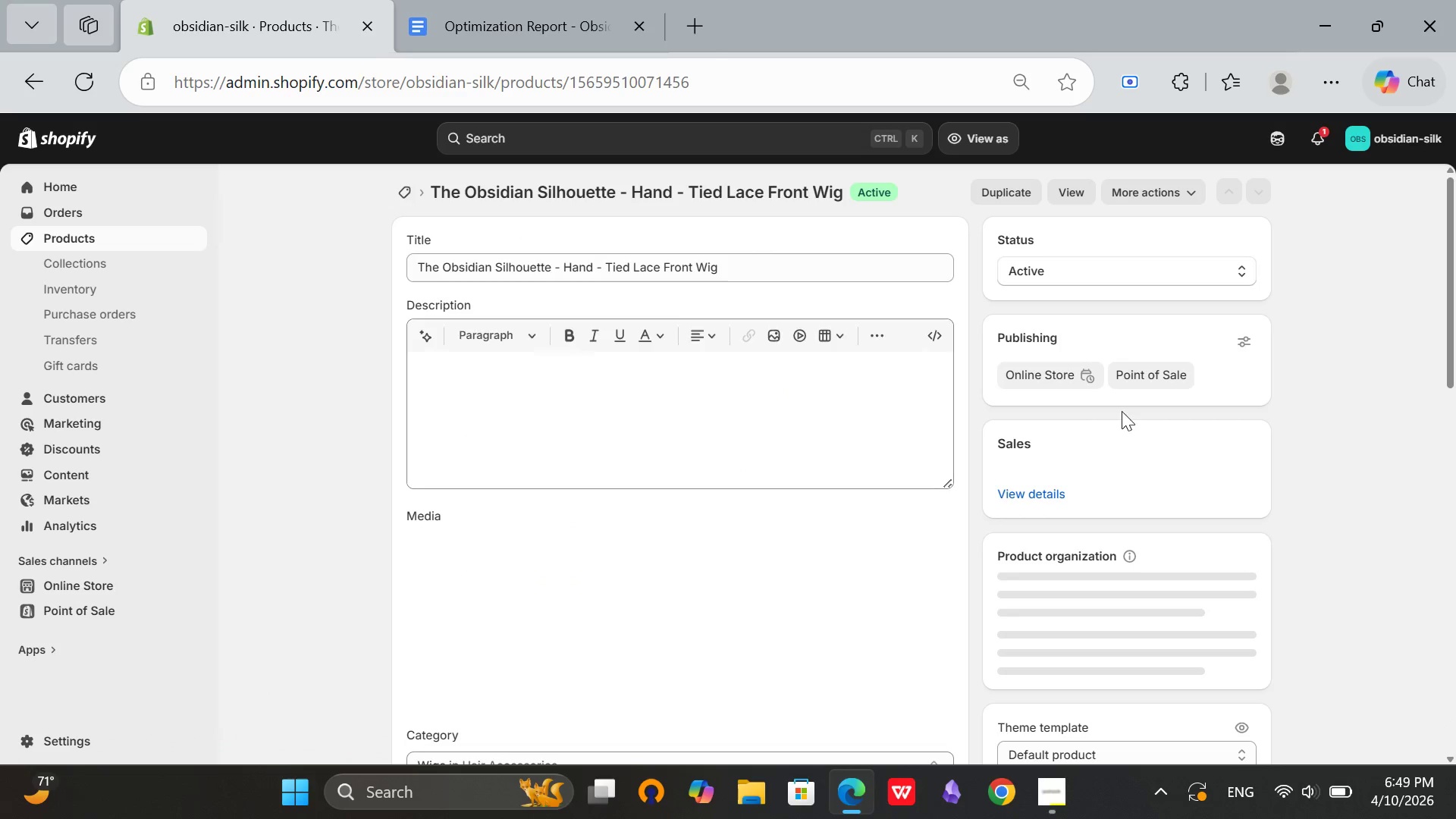 
scroll: coordinate [1063, 394], scroll_direction: down, amount: 21.0
 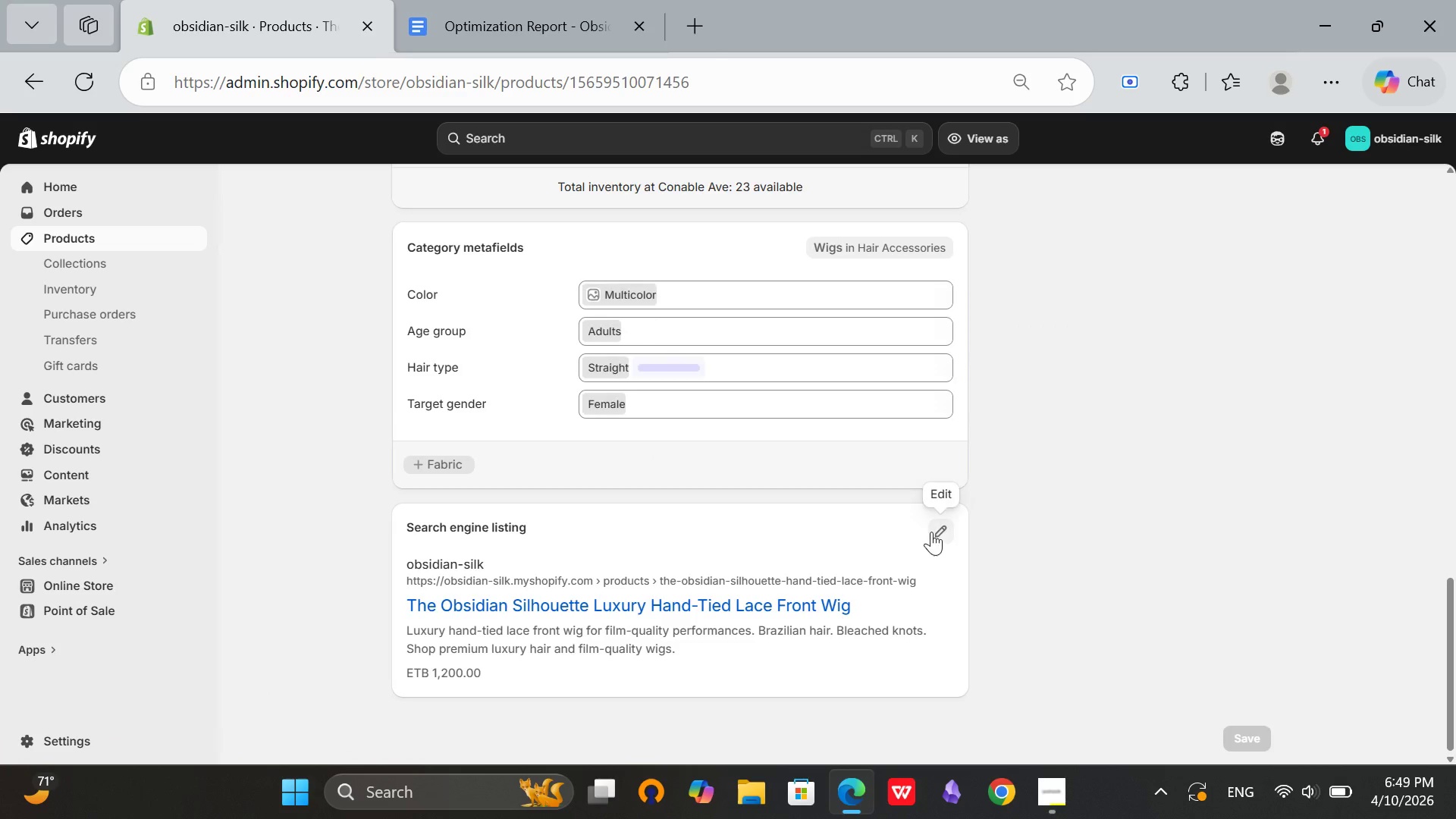 
mouse_move([944, 553])
 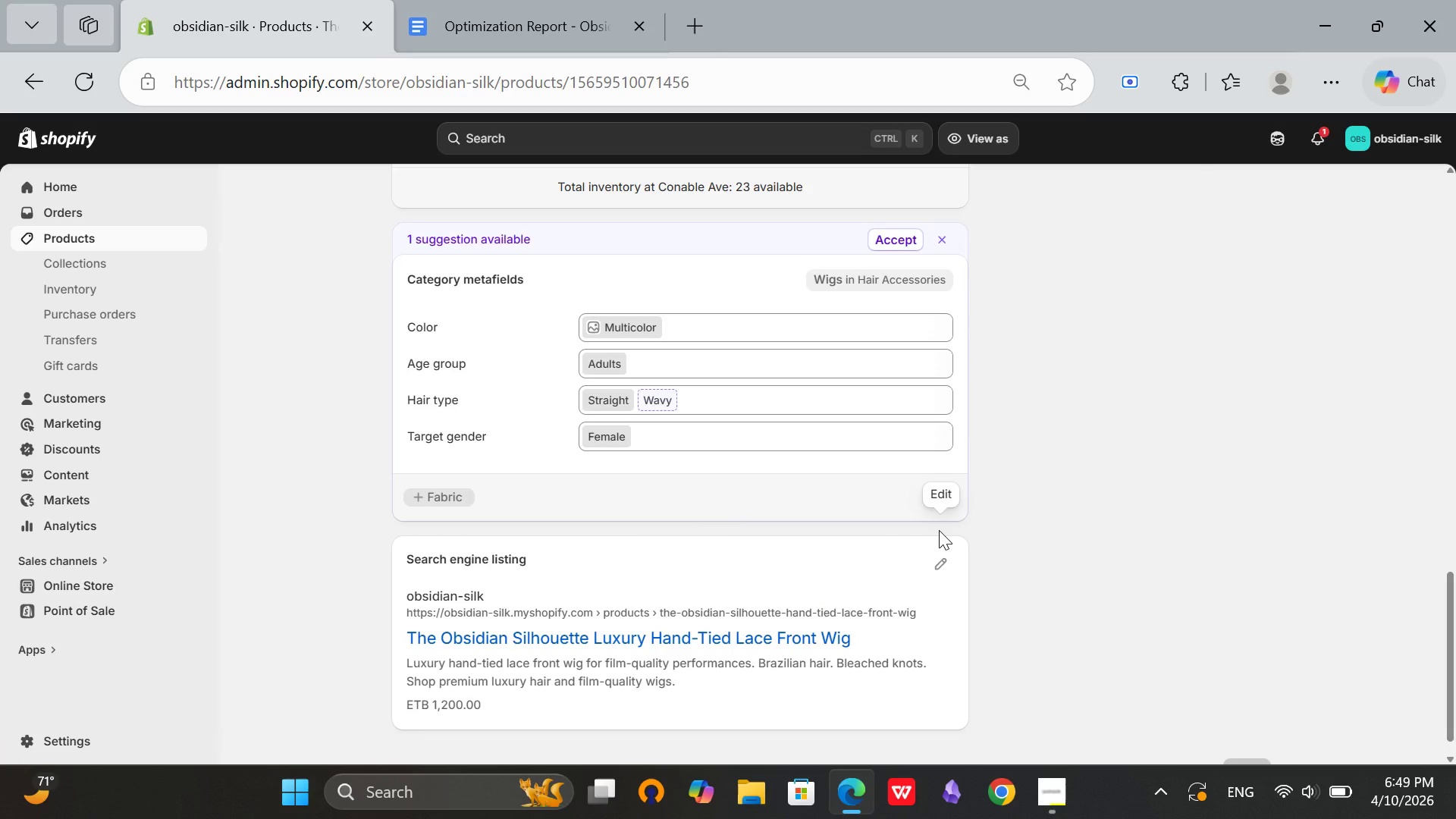 
left_click([940, 563])
 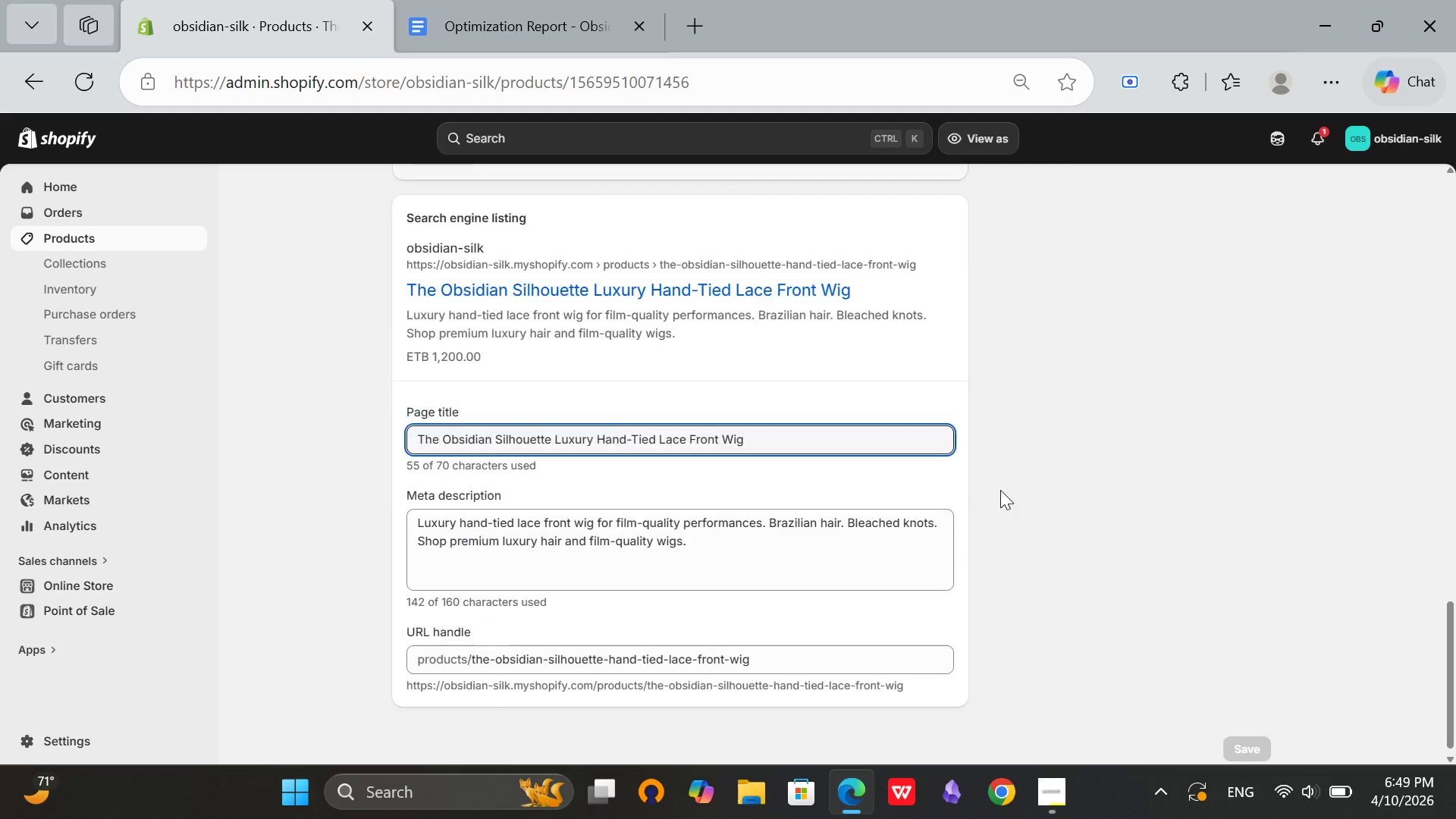 
scroll: coordinate [1001, 488], scroll_direction: down, amount: 4.0
 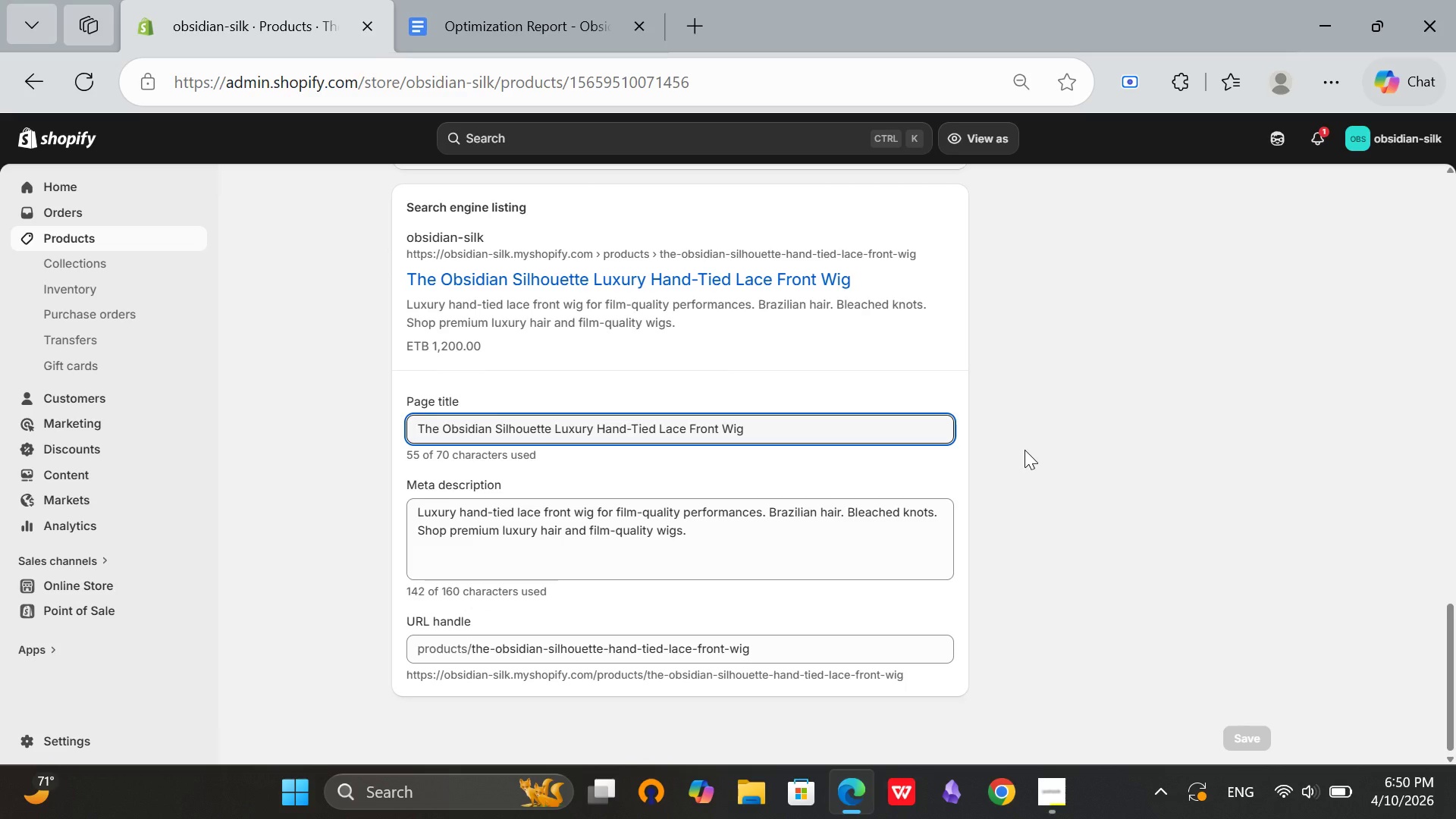 
left_click([1021, 449])
 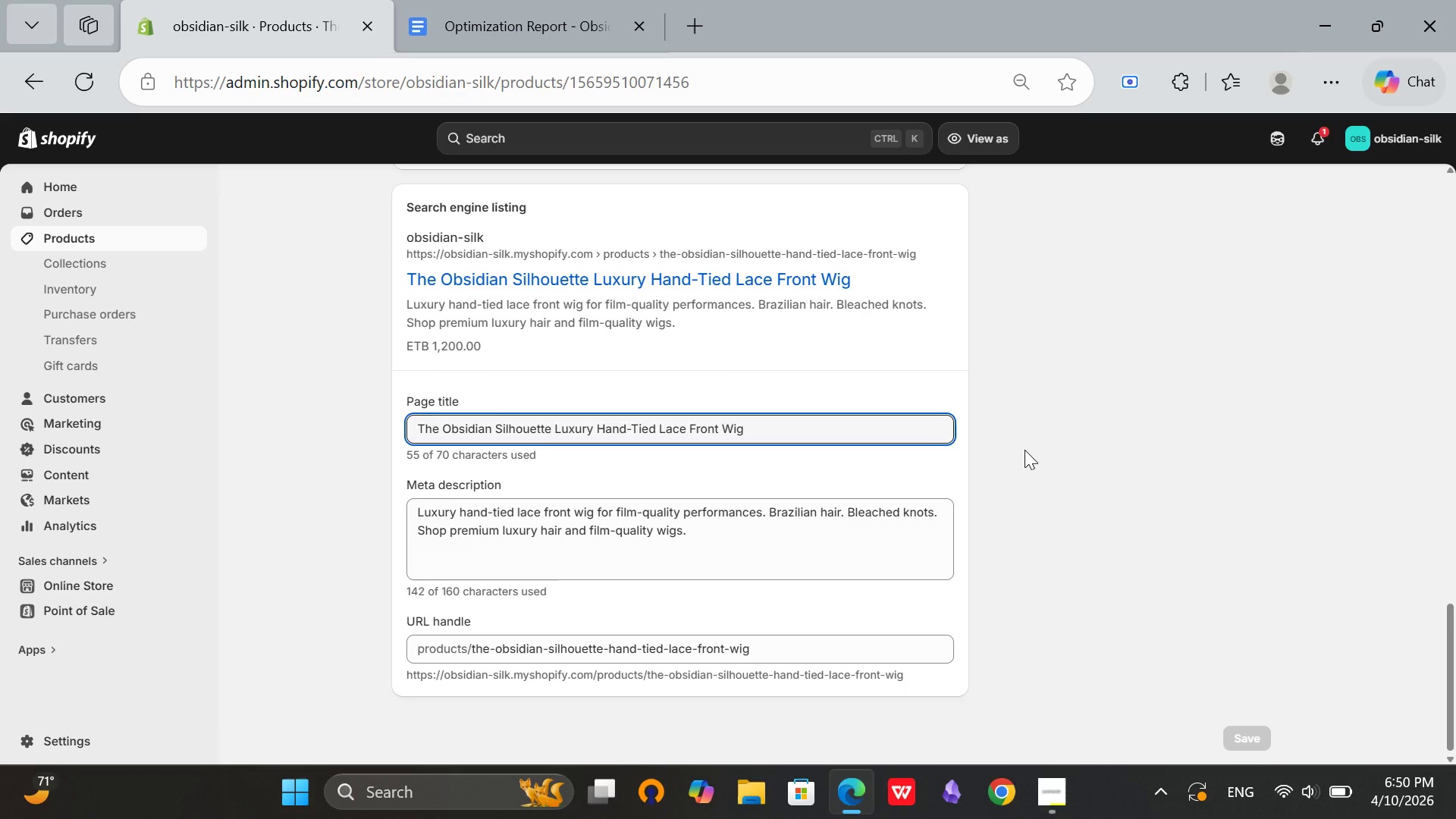 
wait(11.66)
 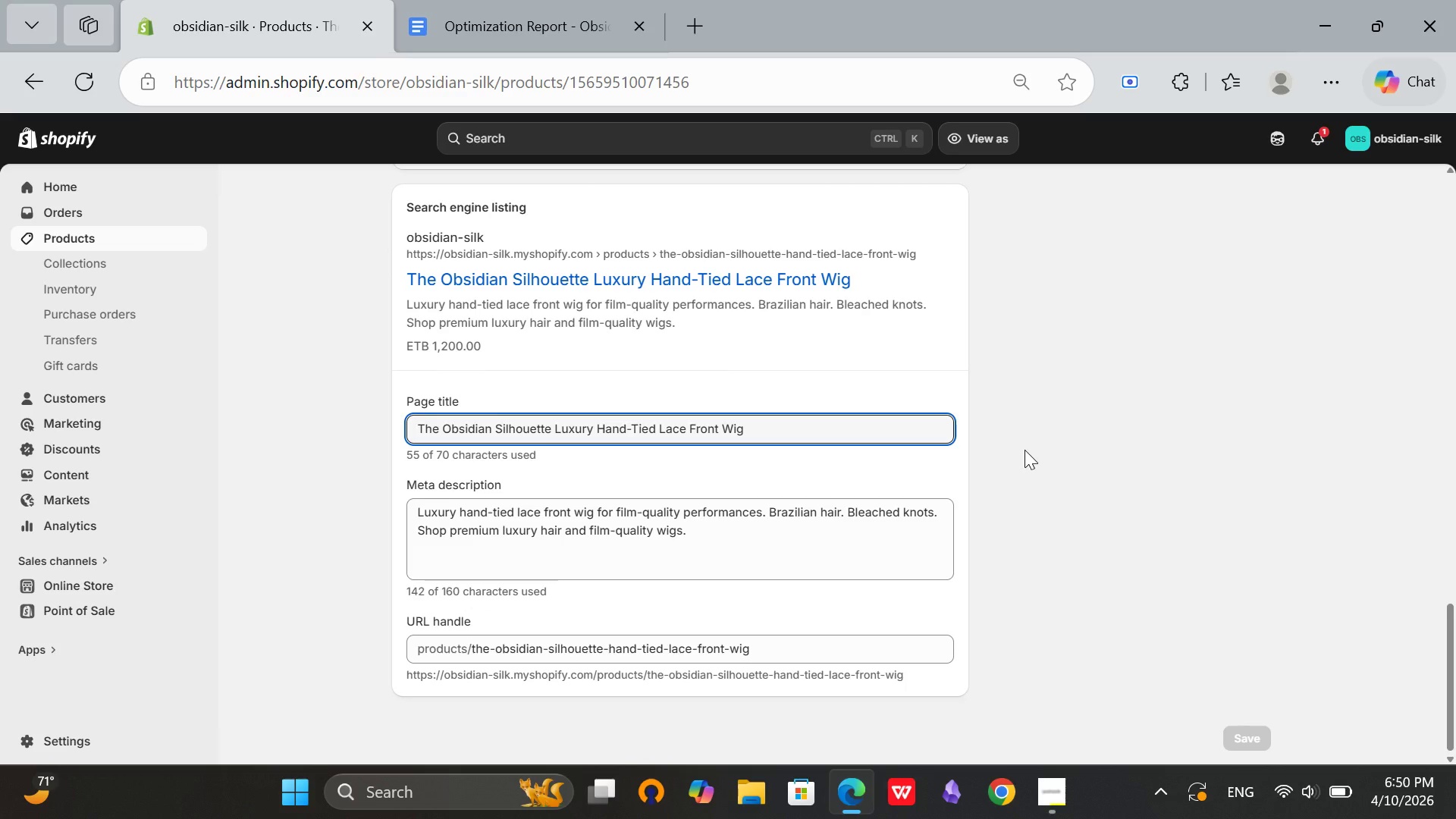 
key(Meta+Shift+ShiftRight)
 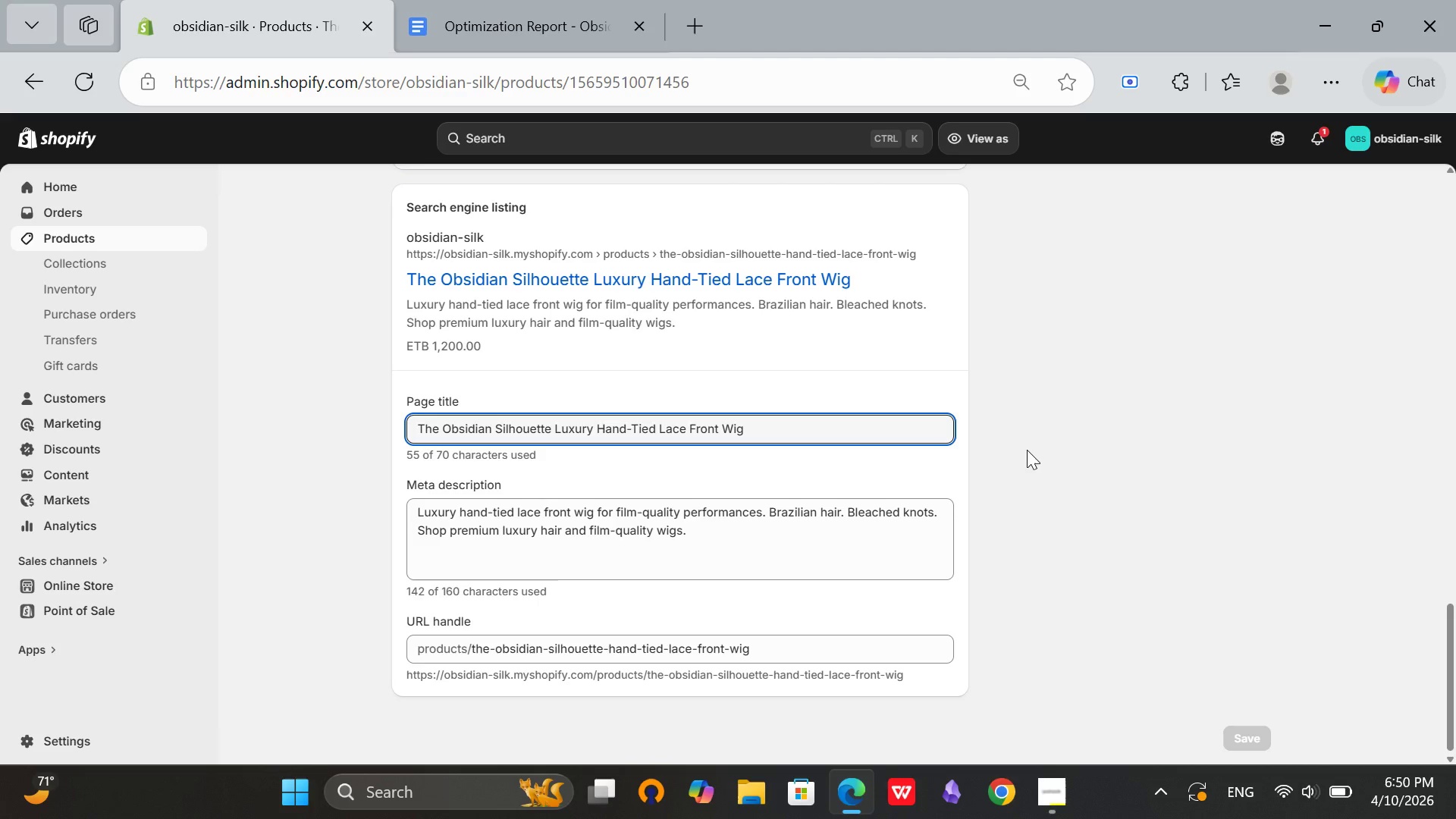 
key(Meta+Shift+S)
 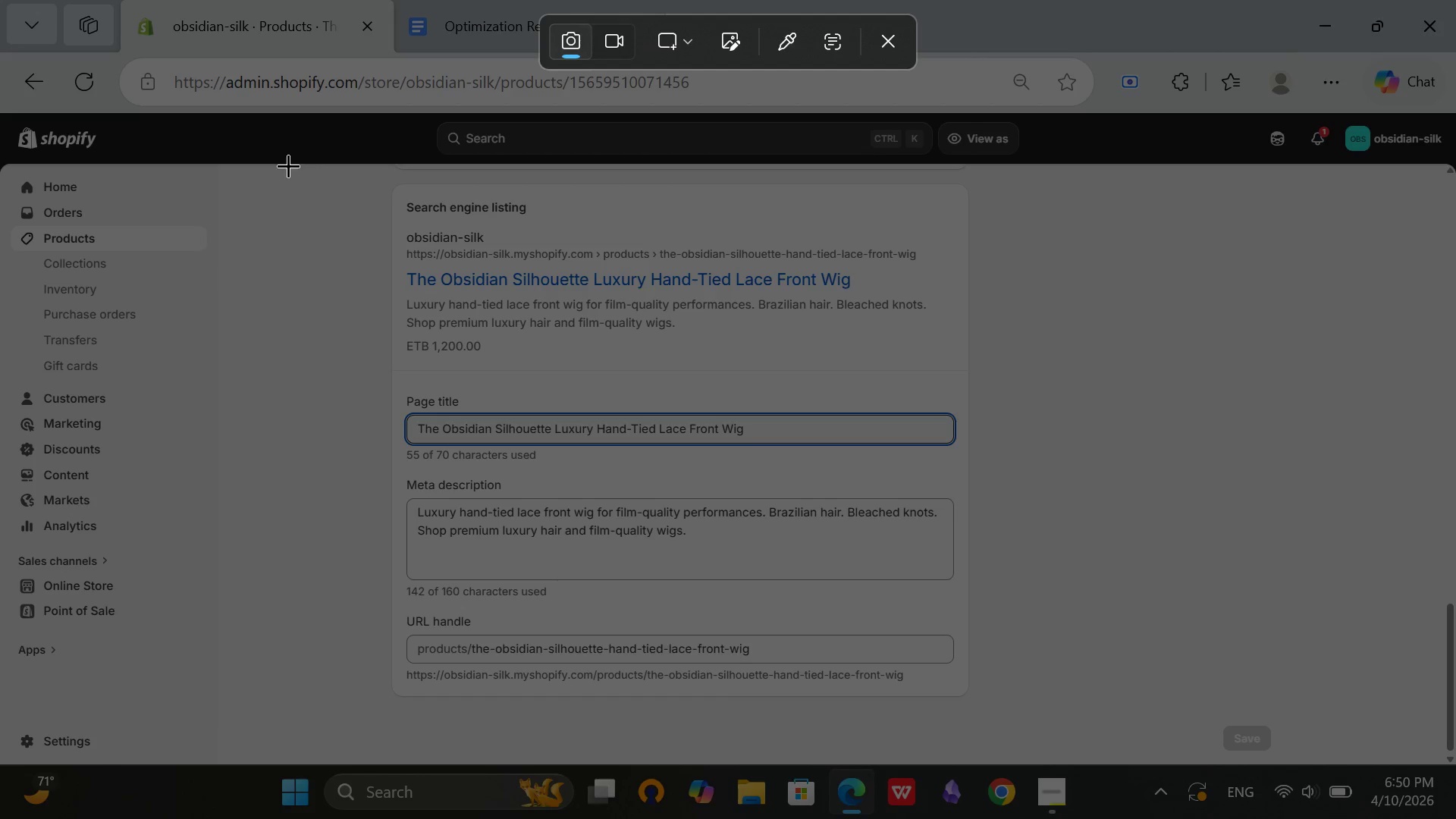 
wait(6.48)
 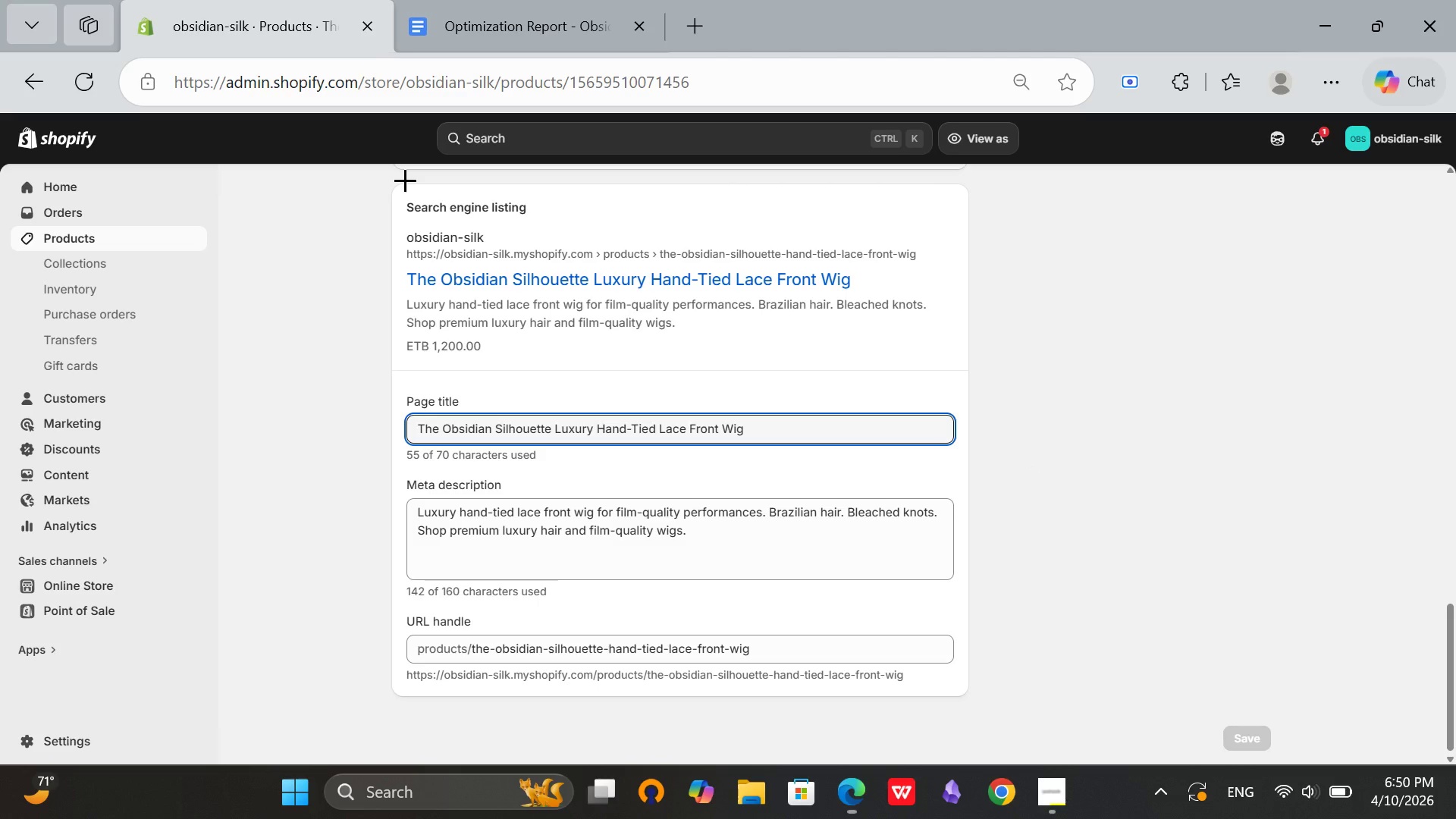 
left_click_drag(start_coordinate=[271, 165], to_coordinate=[1188, 734])
 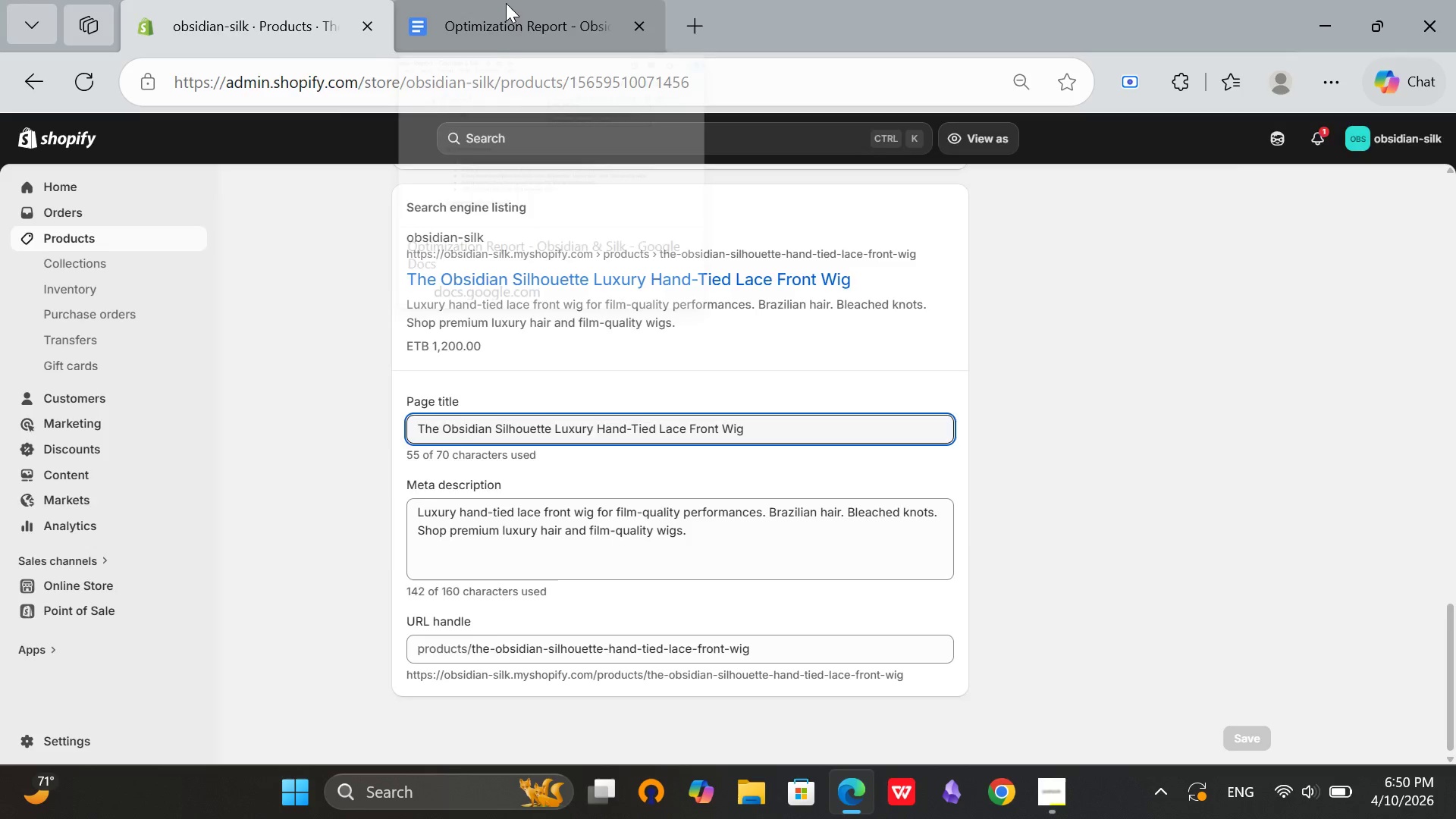 
left_click([506, 3])
 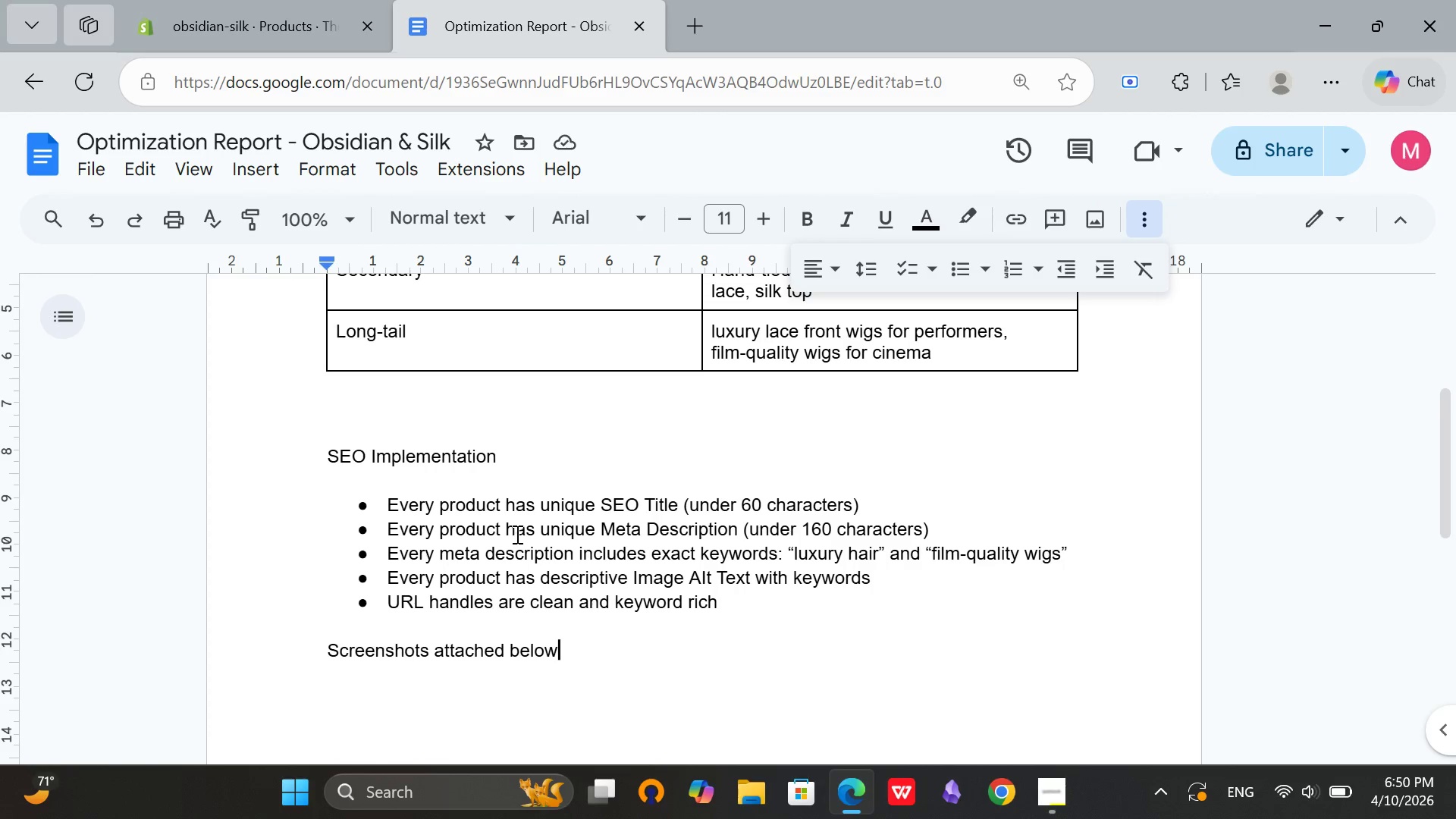 
key(Enter)
 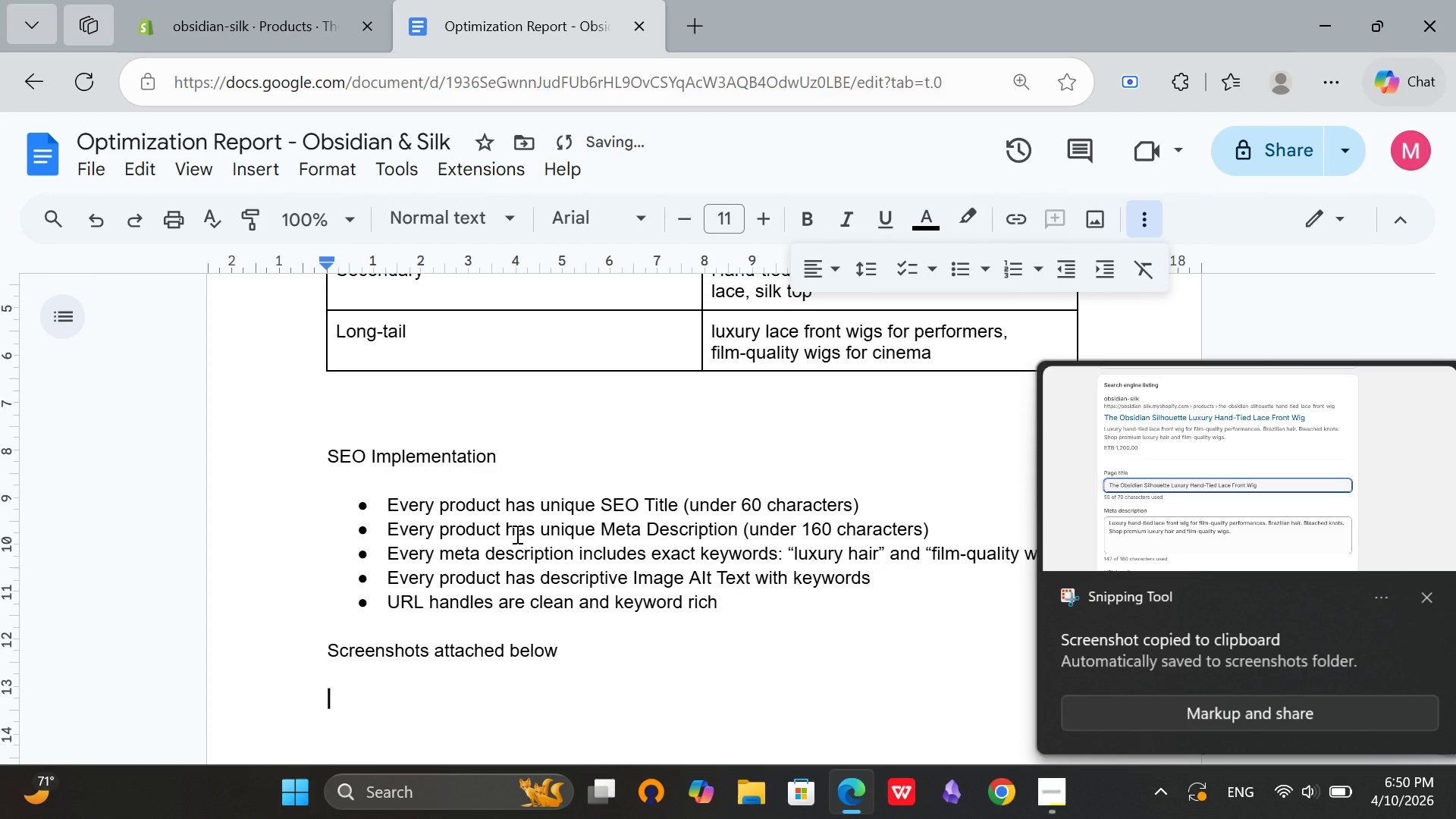 
key(Enter)
 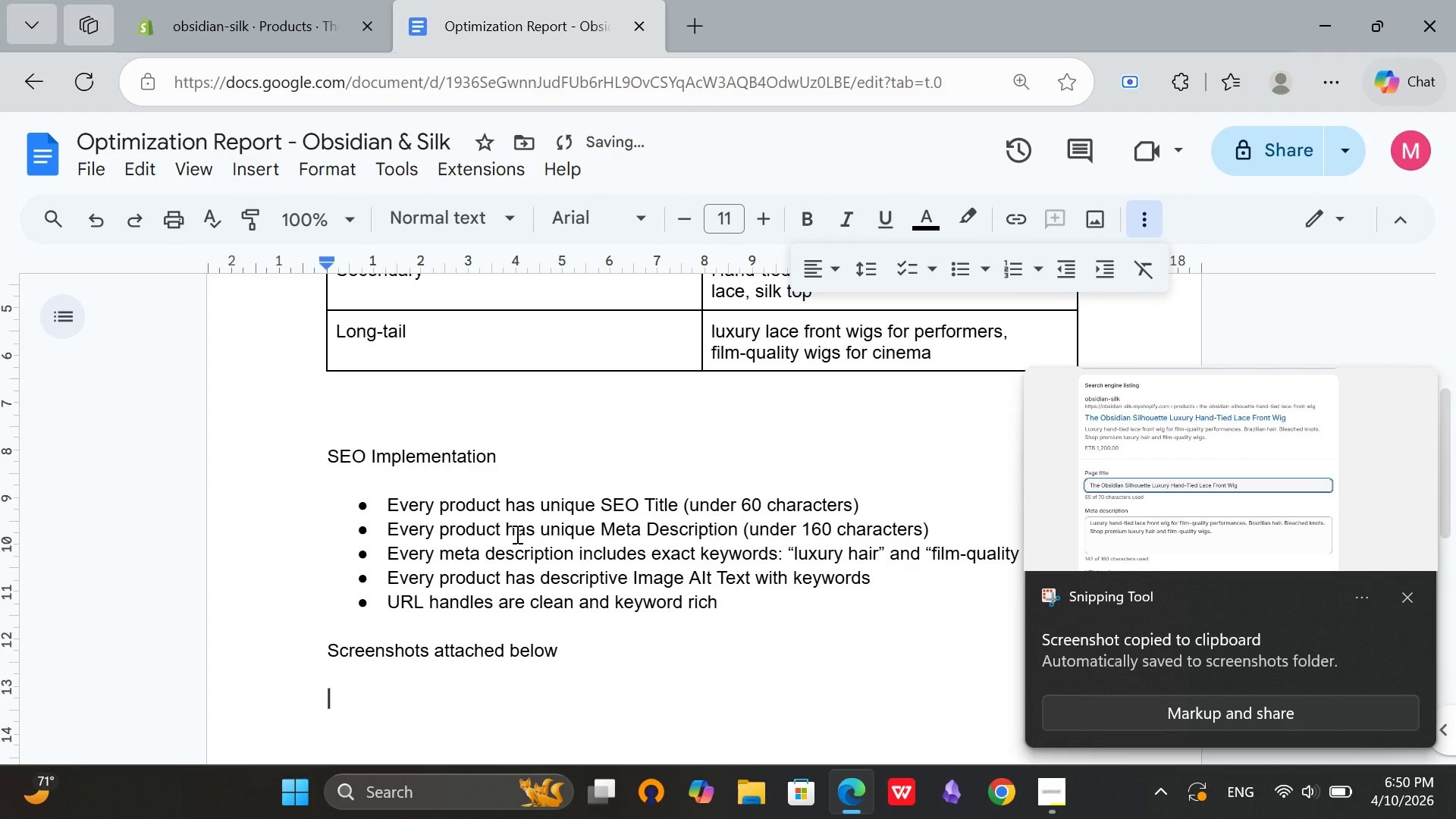 
key(Control+V)
 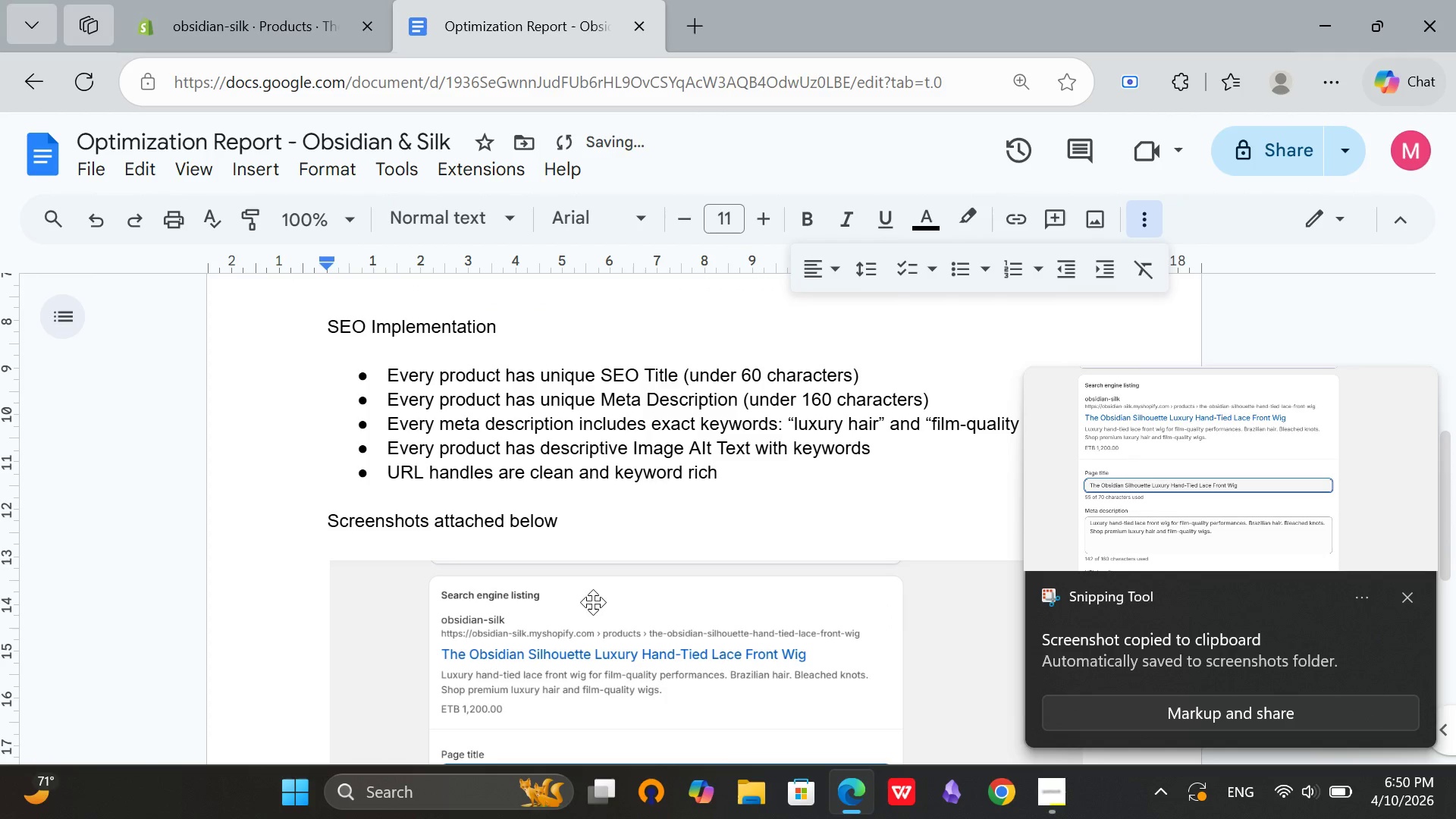 
scroll: coordinate [593, 602], scroll_direction: up, amount: 3.0
 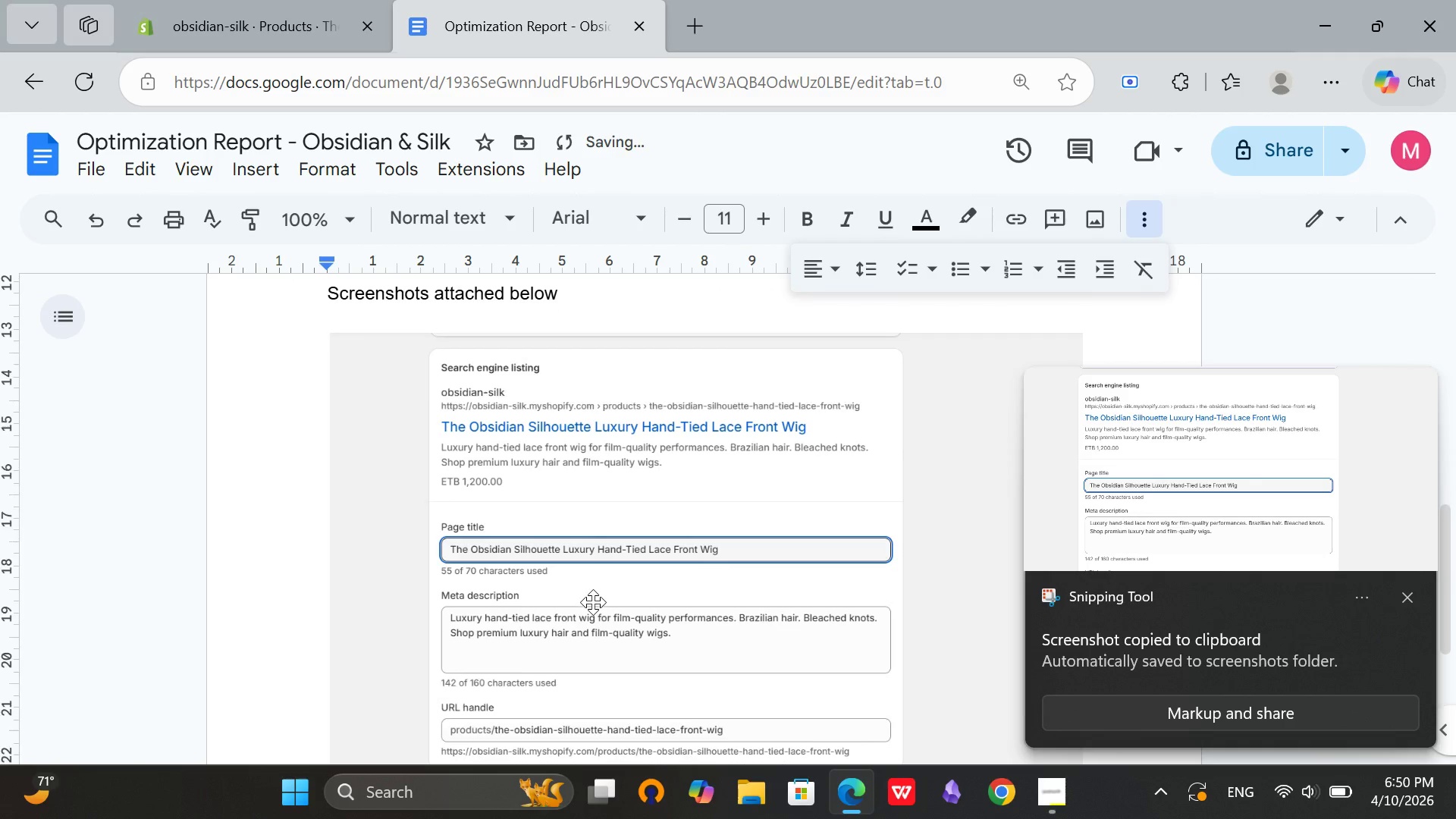 
scroll: coordinate [593, 601], scroll_direction: down, amount: 5.0
 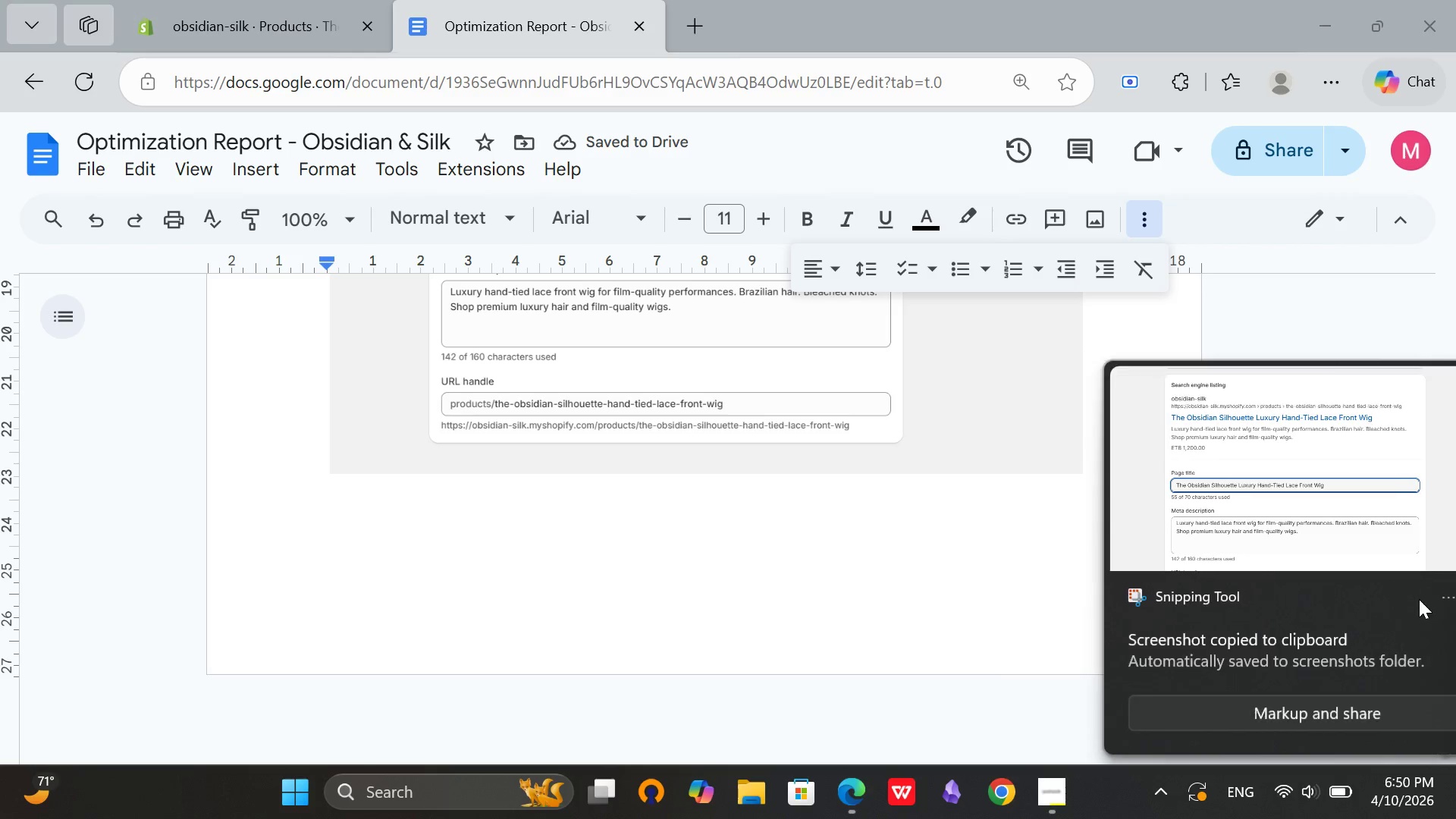 
left_click([1419, 599])
 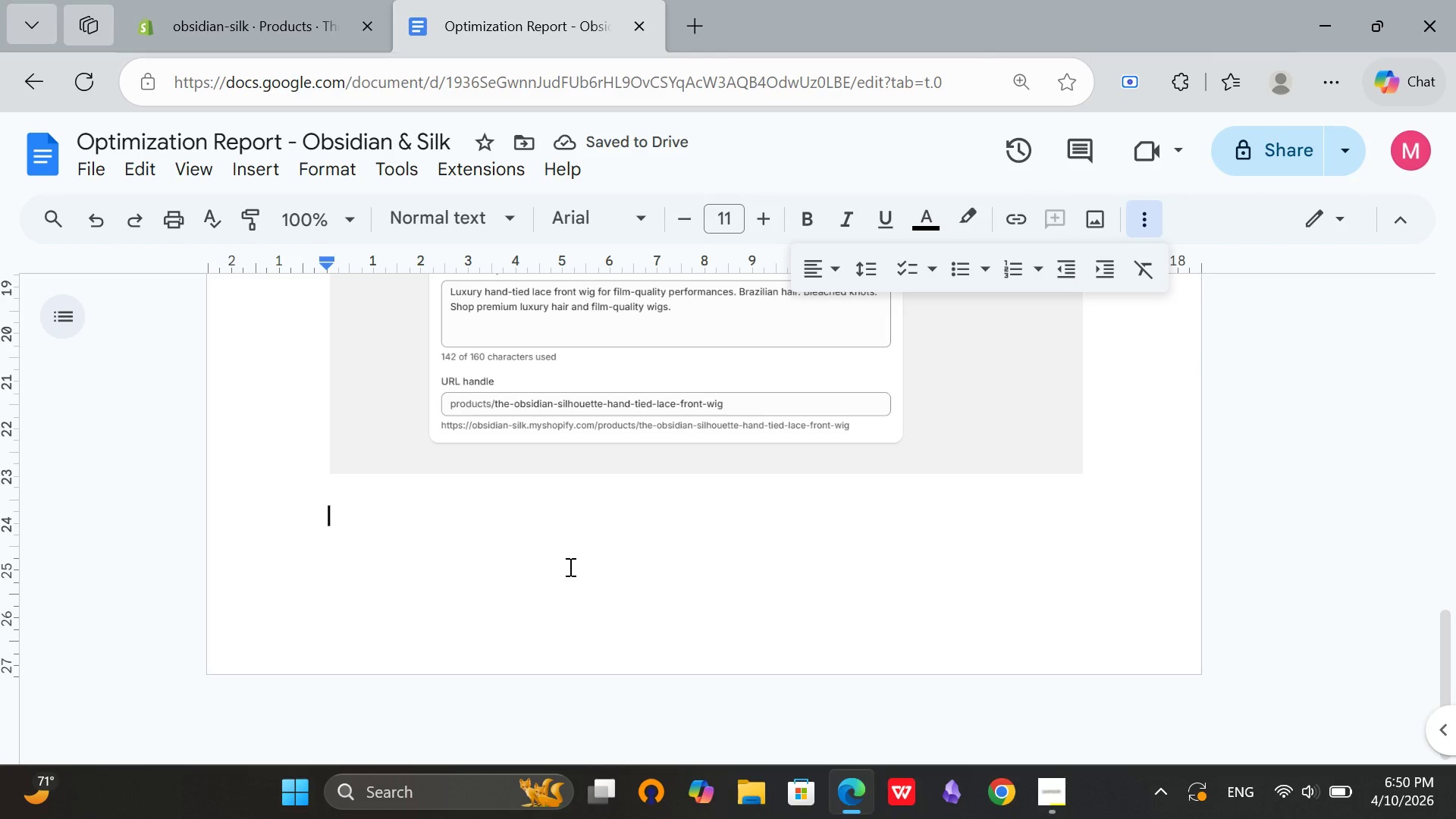 
left_click([569, 566])
 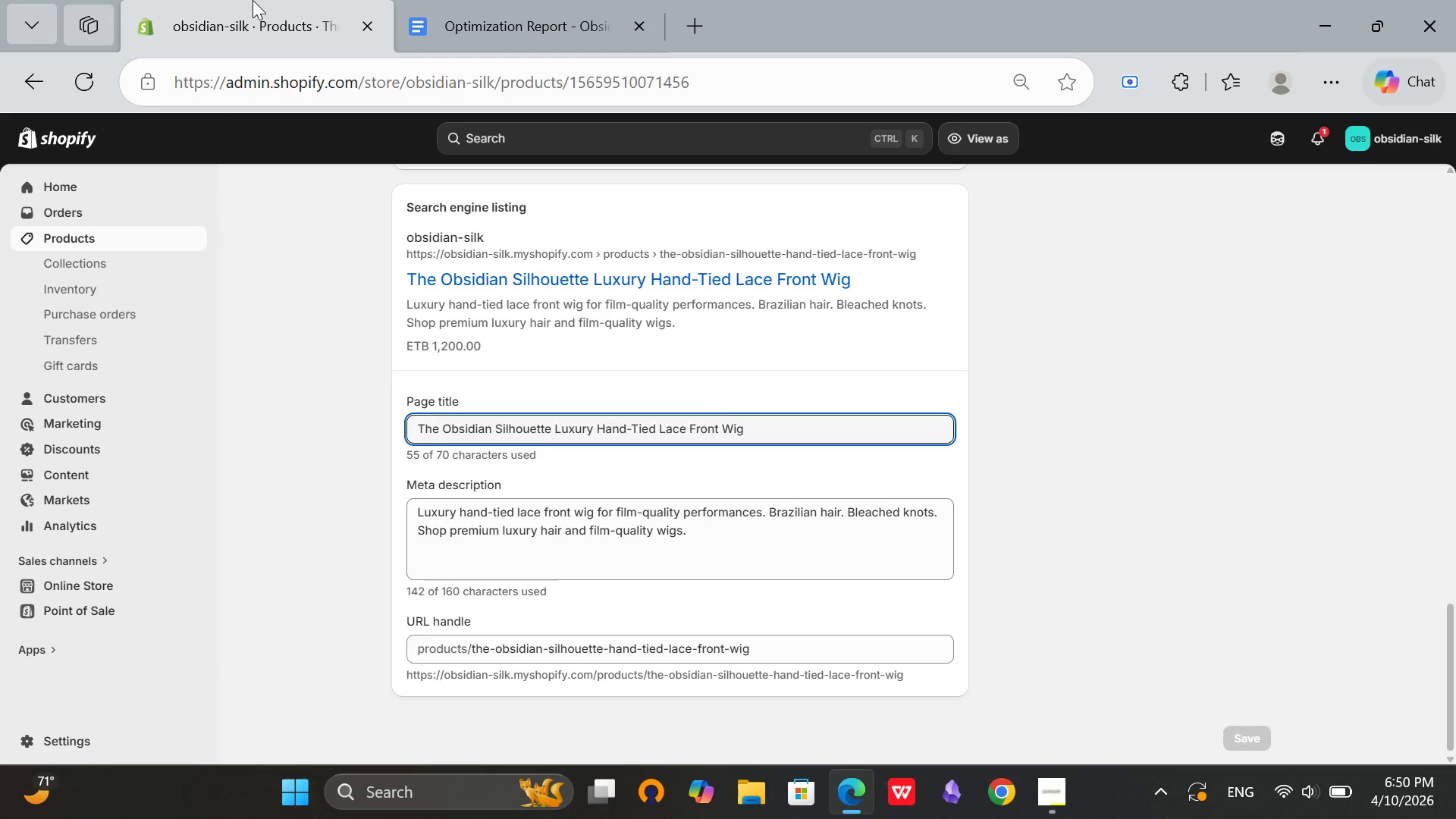 
left_click([253, 0])
 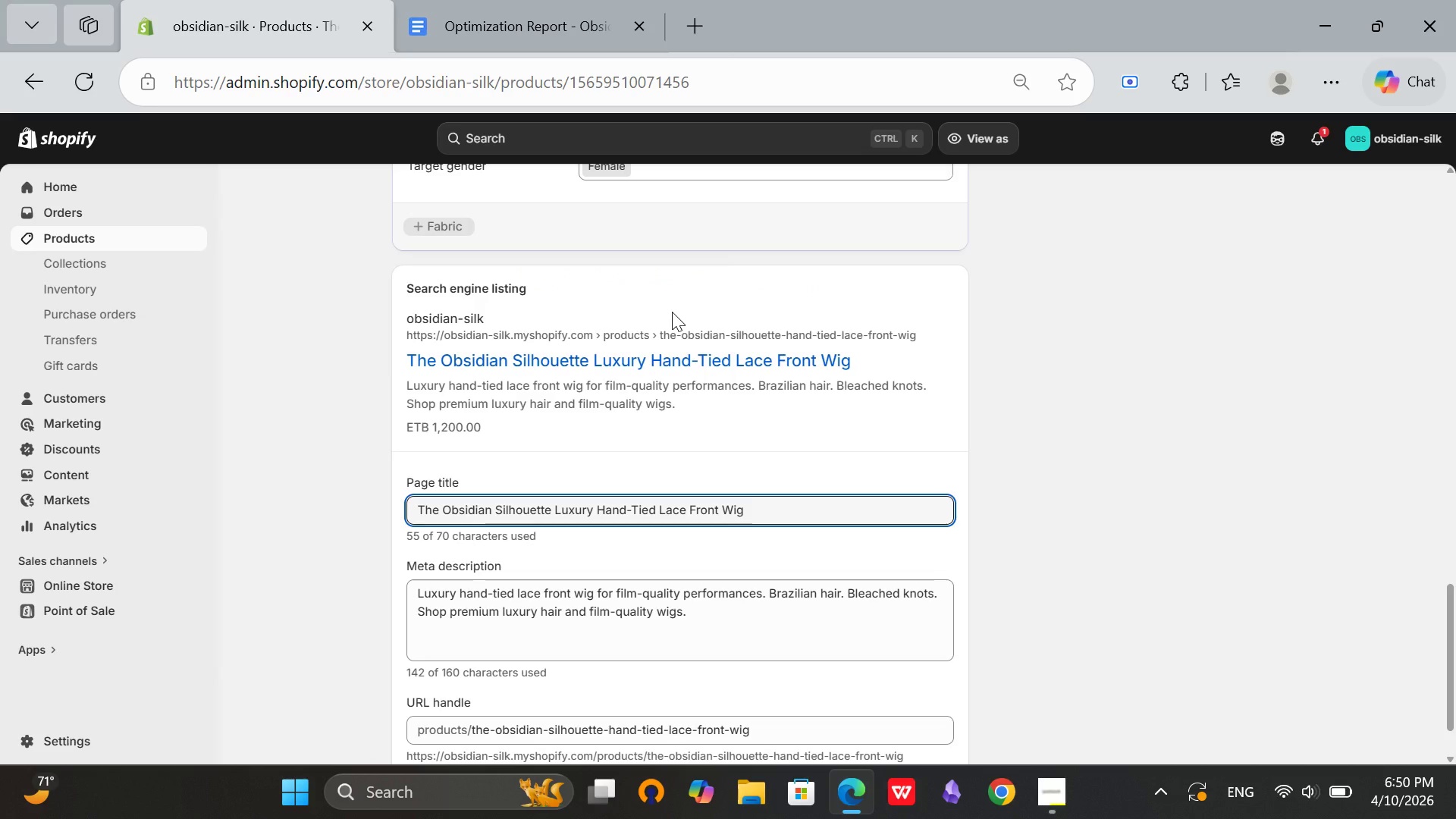 
scroll: coordinate [408, 185], scroll_direction: up, amount: 19.0
 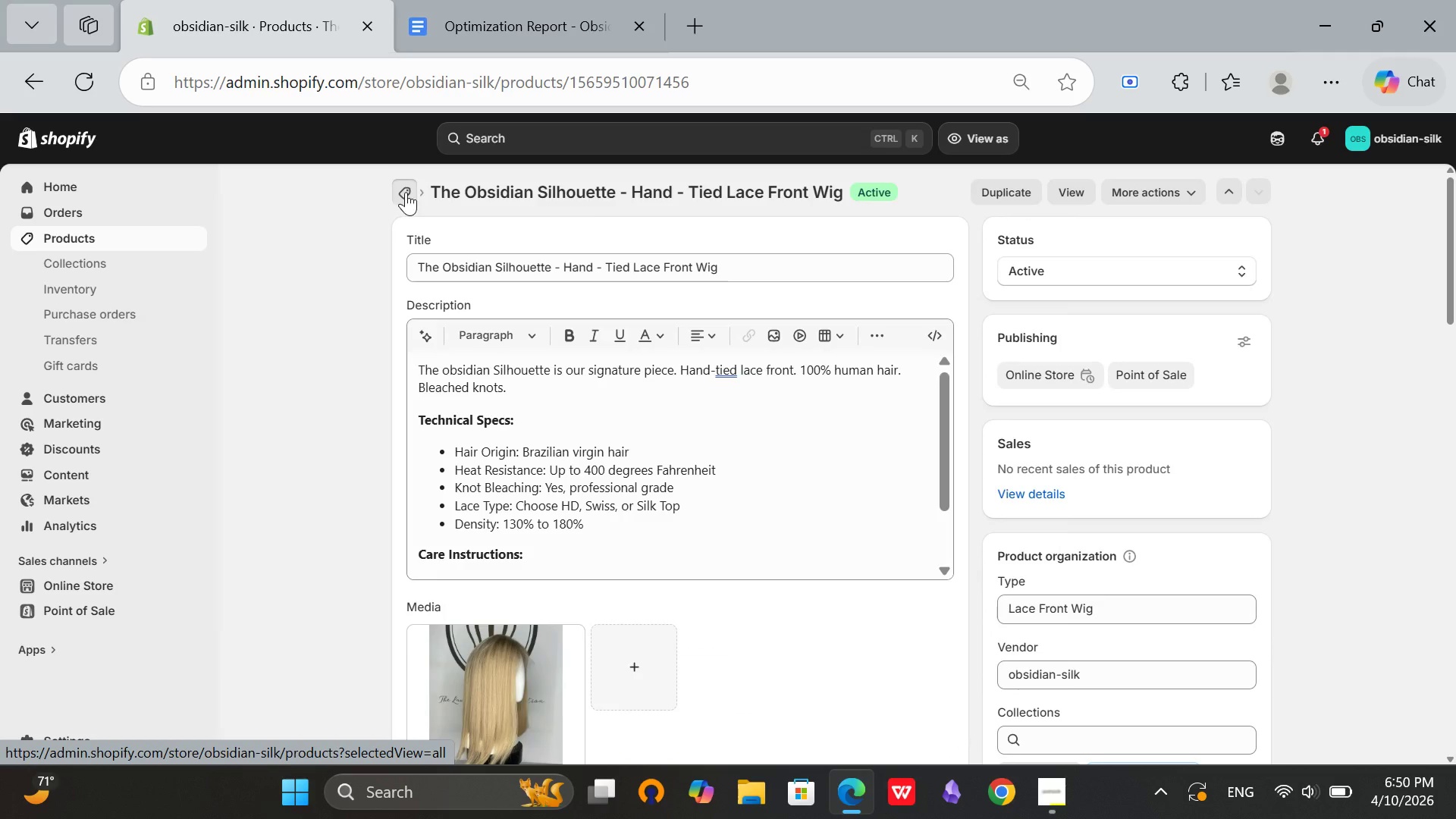 
left_click([406, 192])
 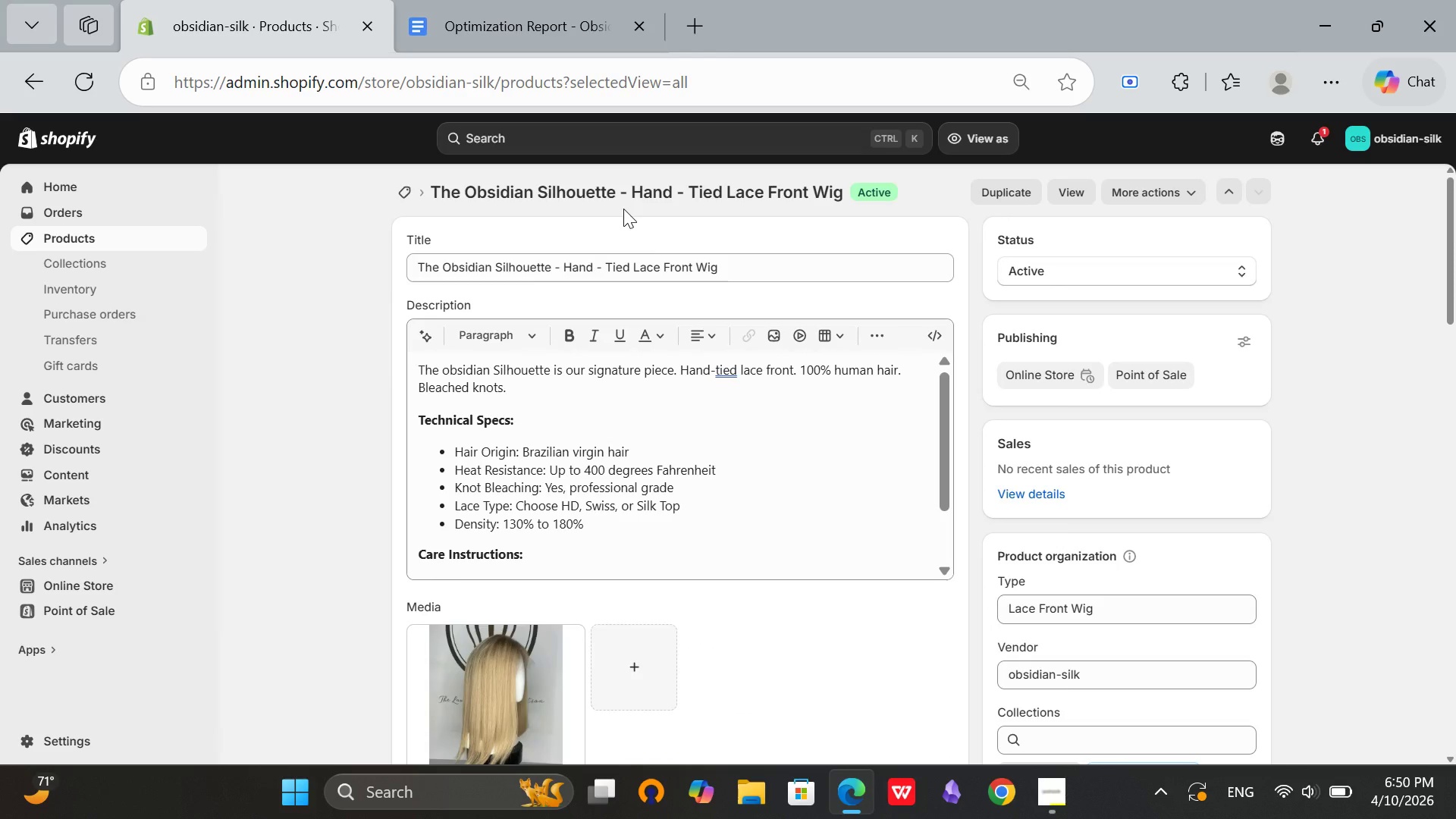 
scroll: coordinate [692, 279], scroll_direction: down, amount: 9.0
 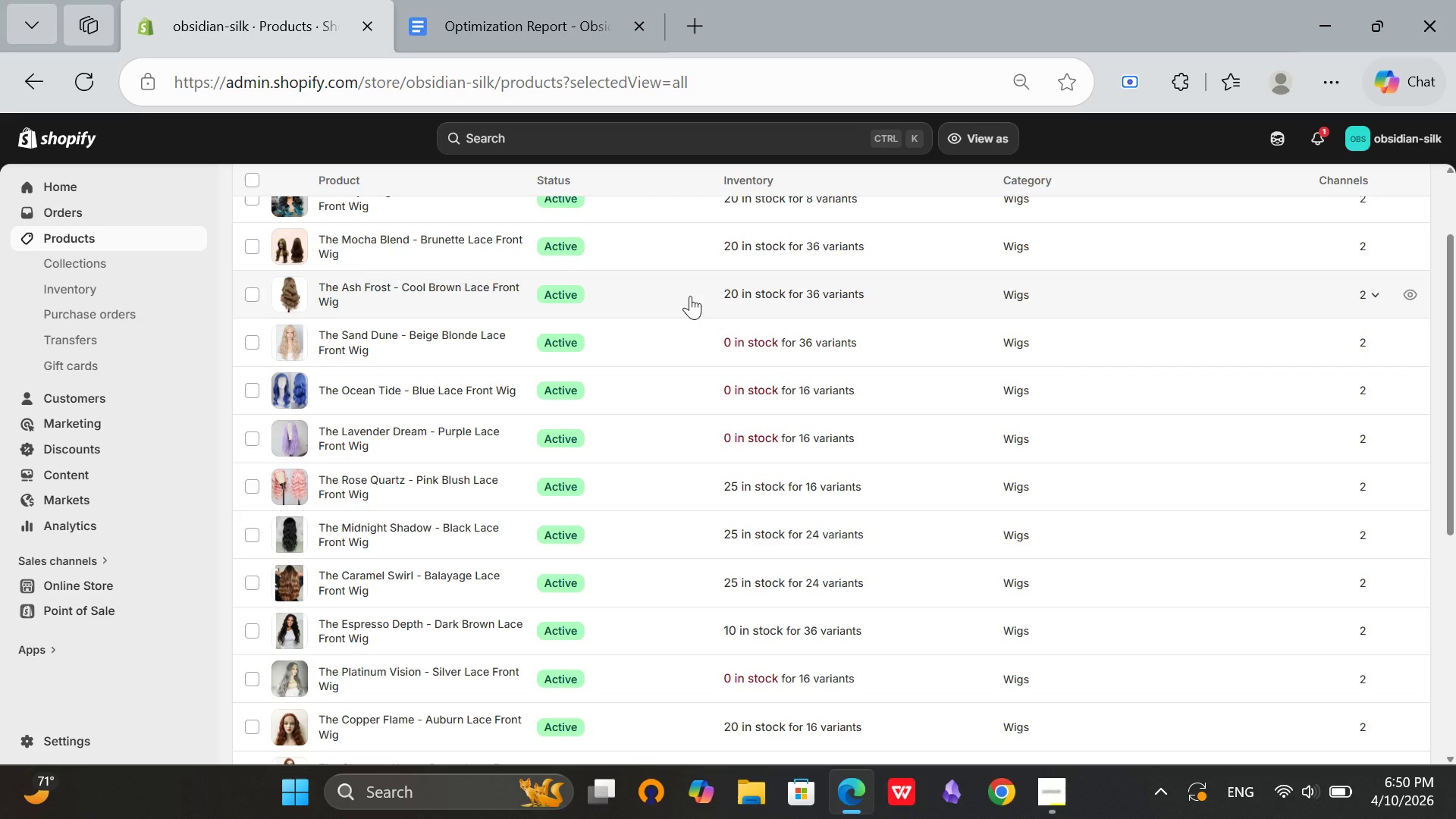 
wait(8.93)
 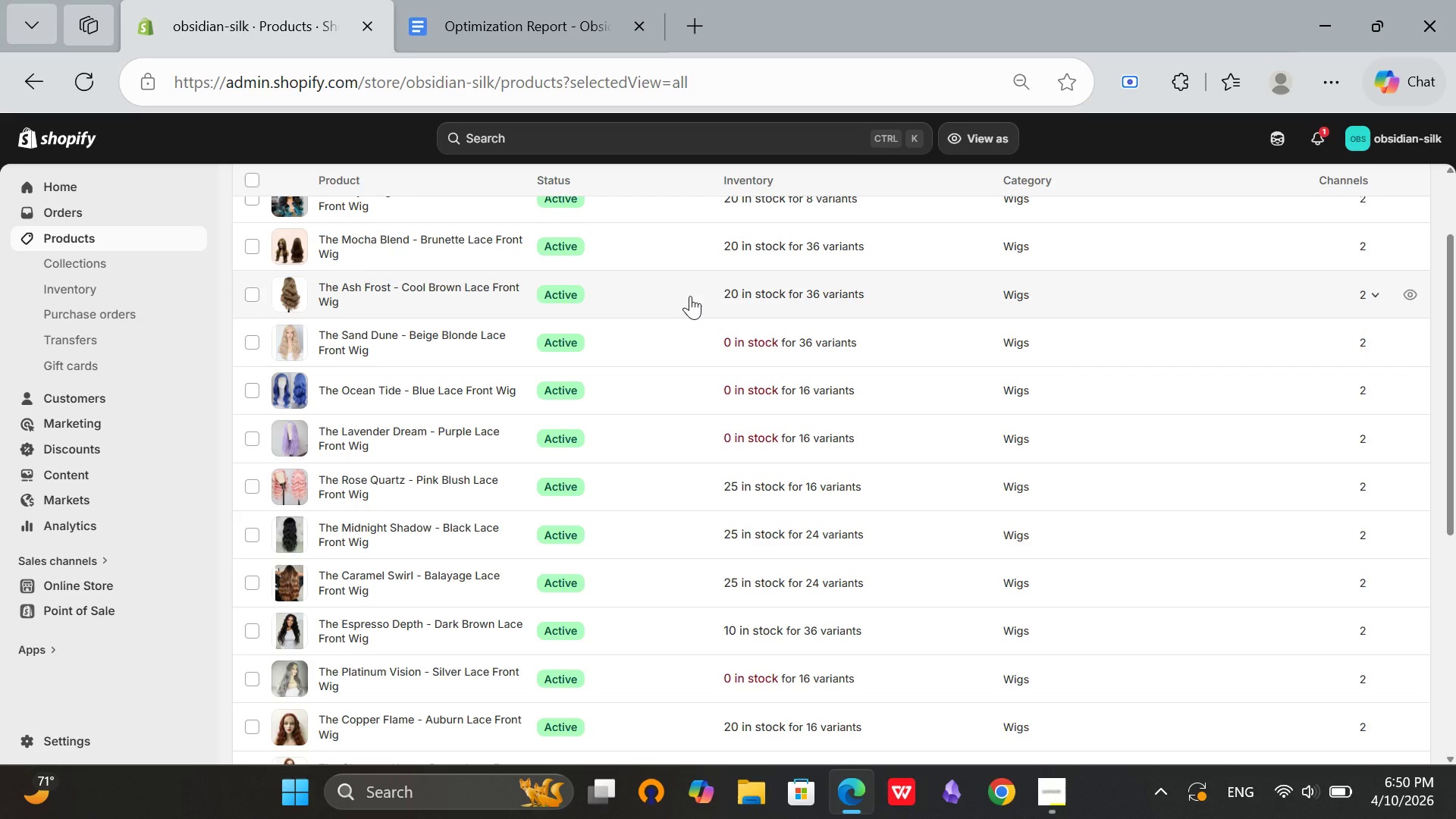 
scroll: coordinate [795, 409], scroll_direction: down, amount: 5.0
 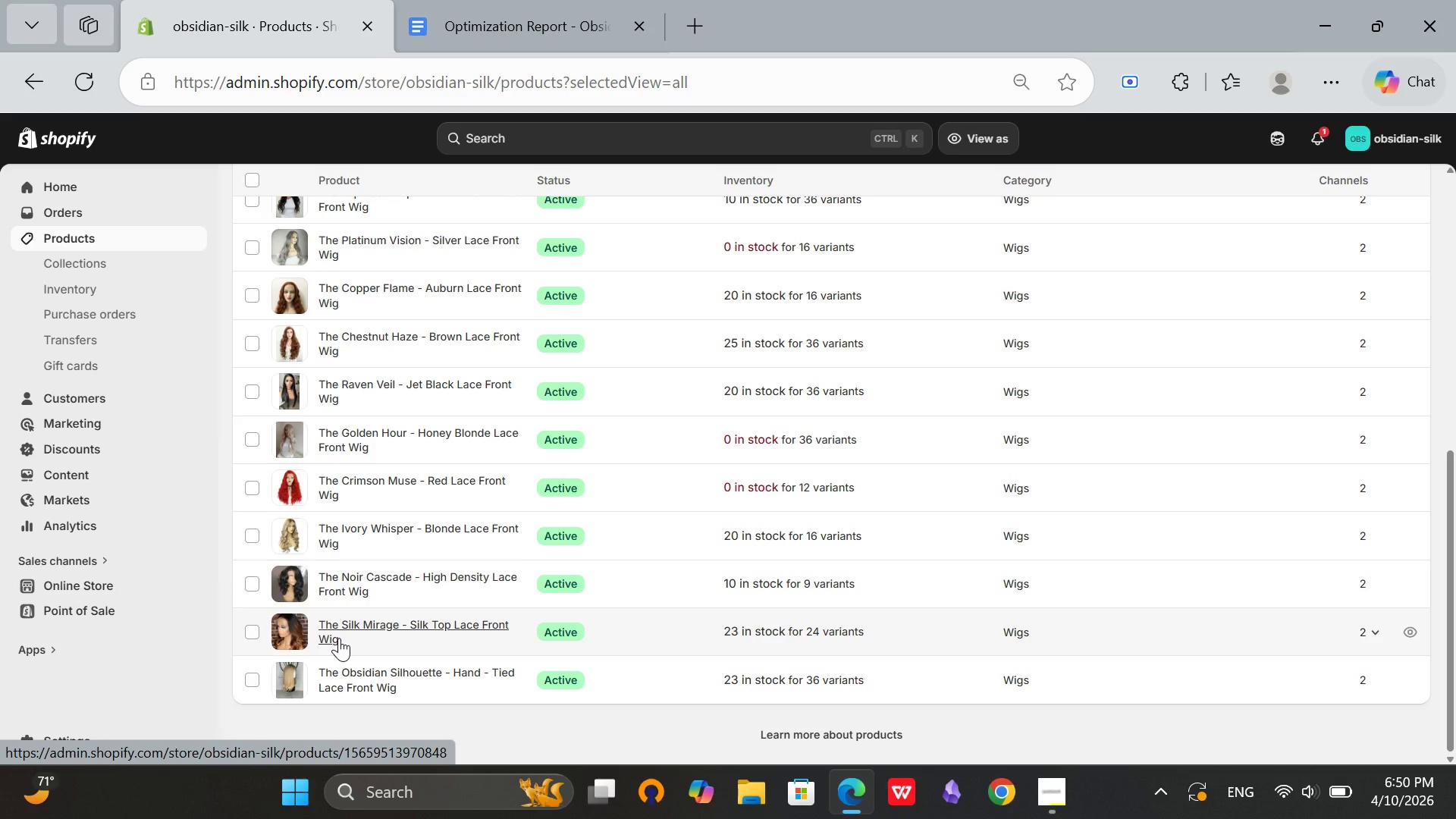 
left_click([339, 638])